 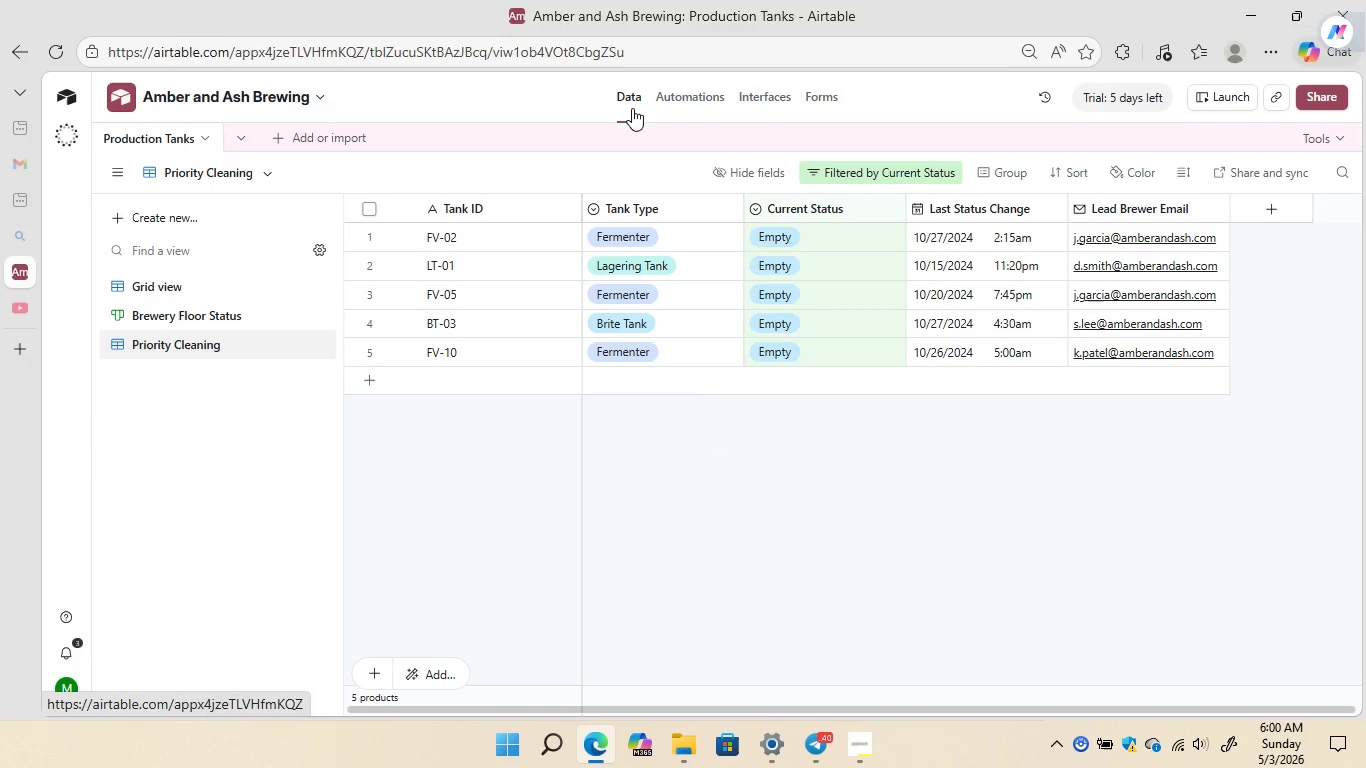 
left_click([947, 167])
 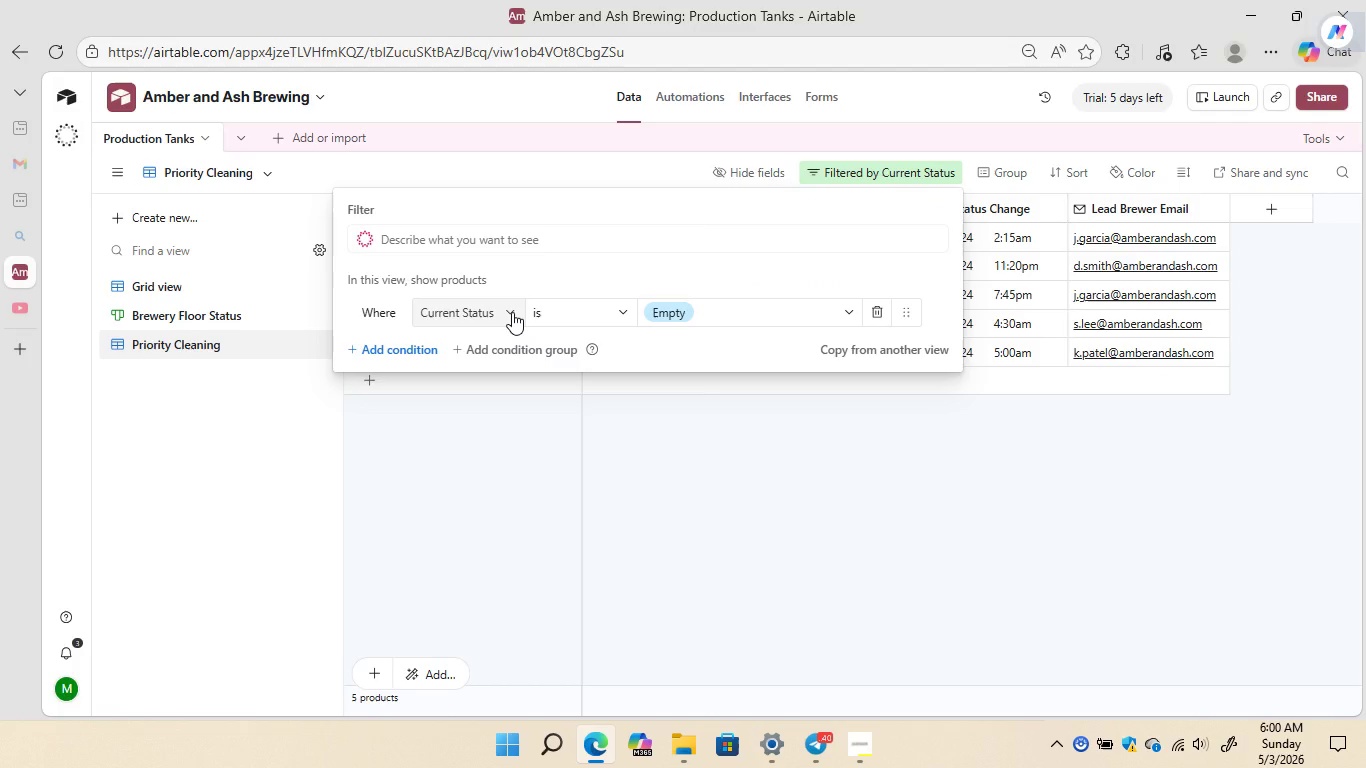 
left_click([512, 312])
 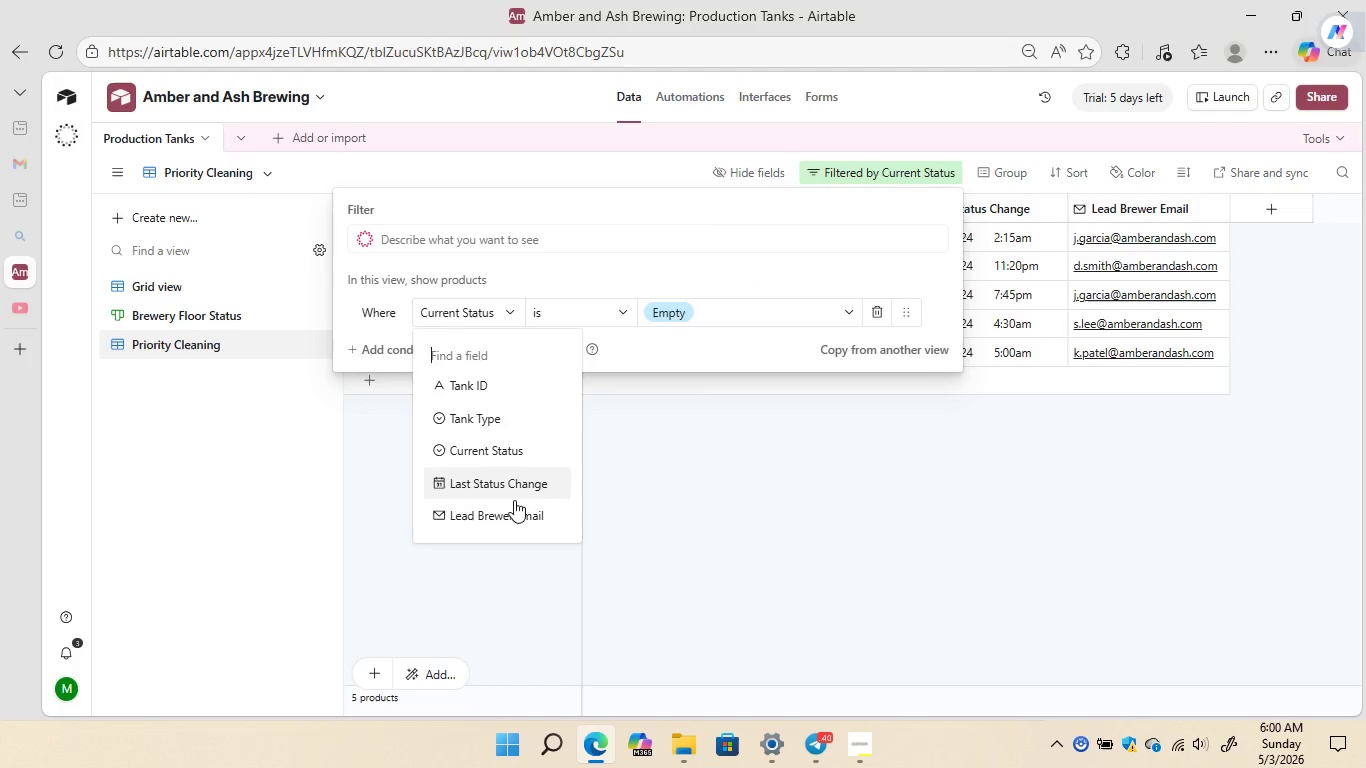 
left_click([502, 512])
 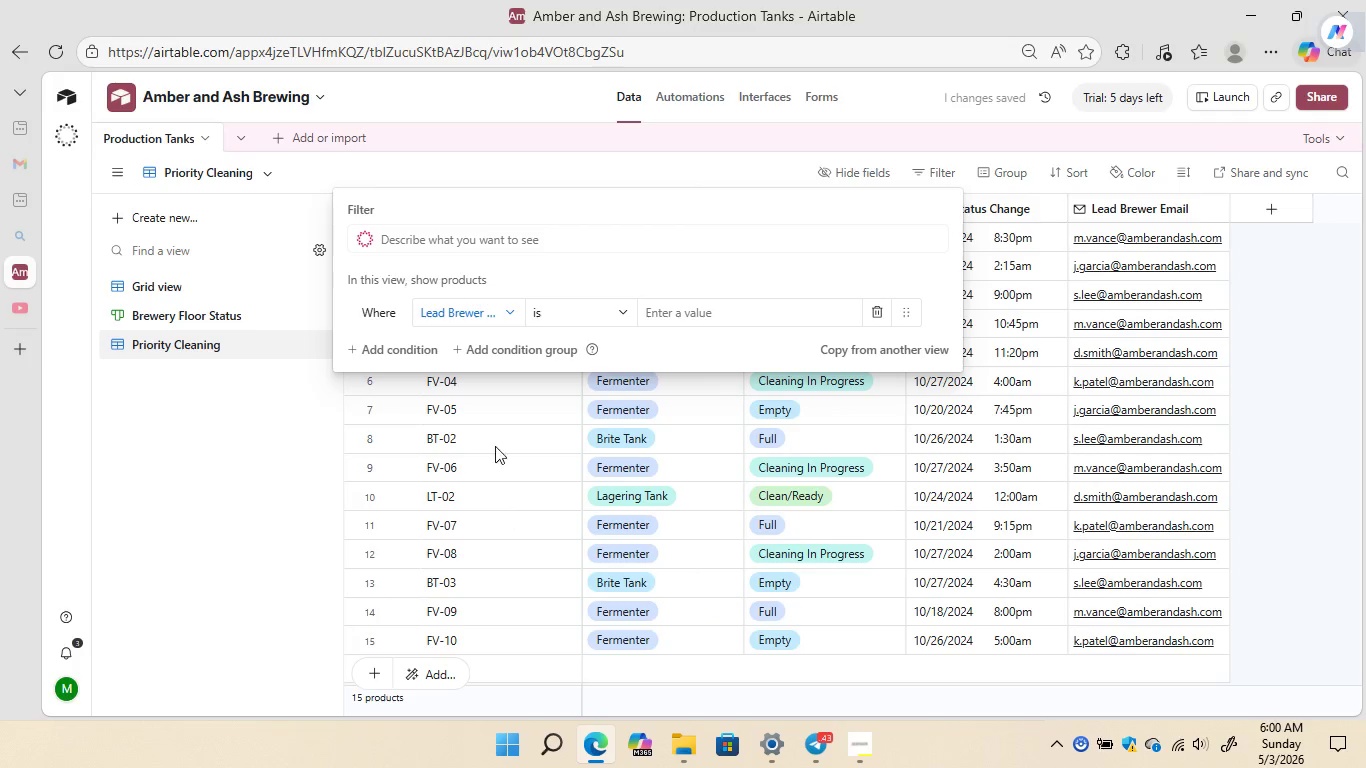 
wait(5.62)
 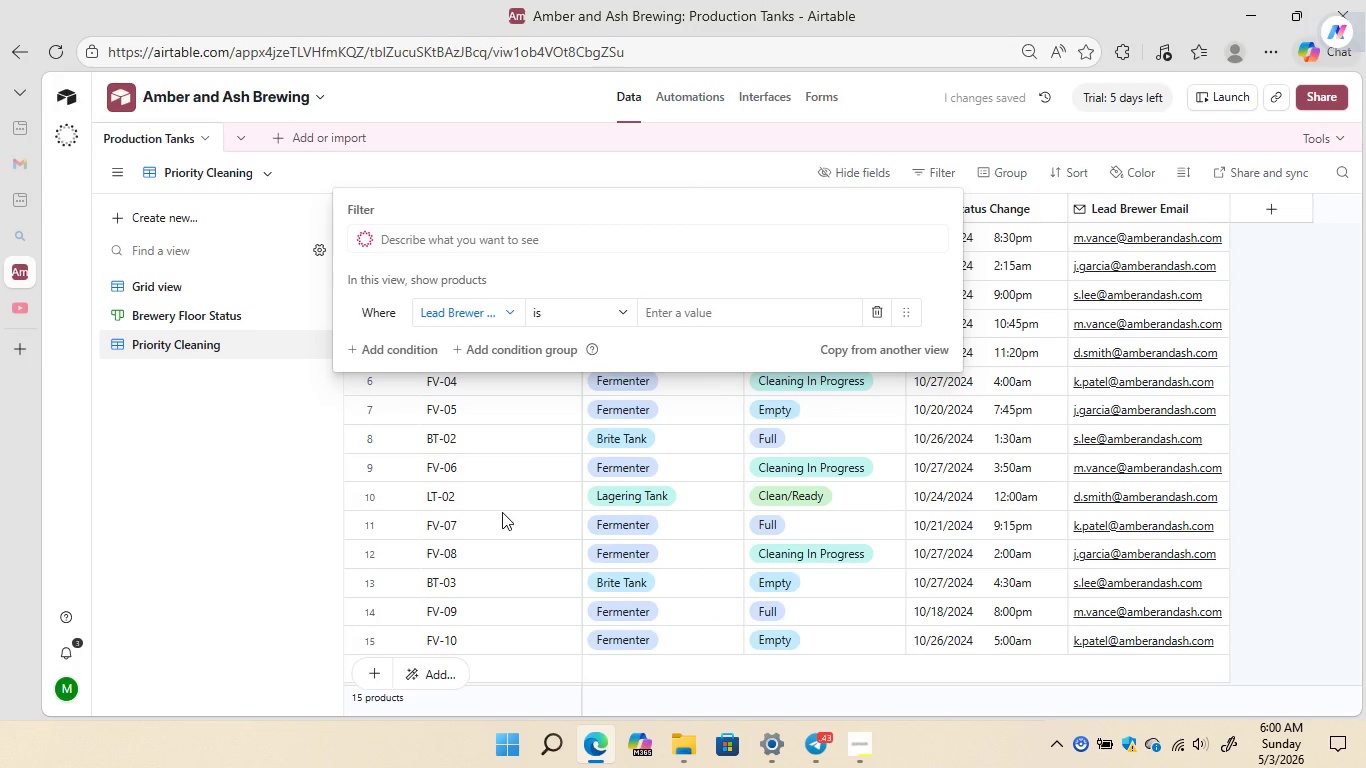 
left_click([496, 313])
 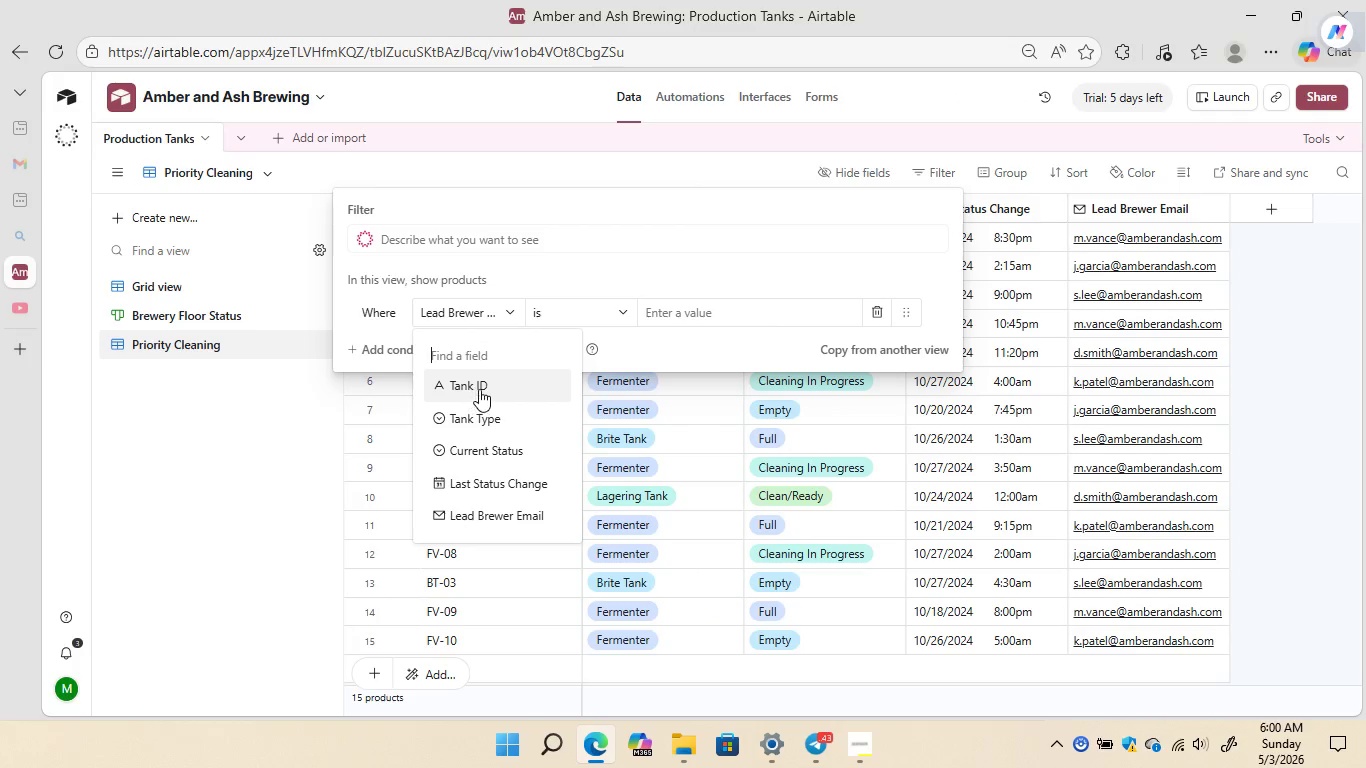 
left_click([481, 389])
 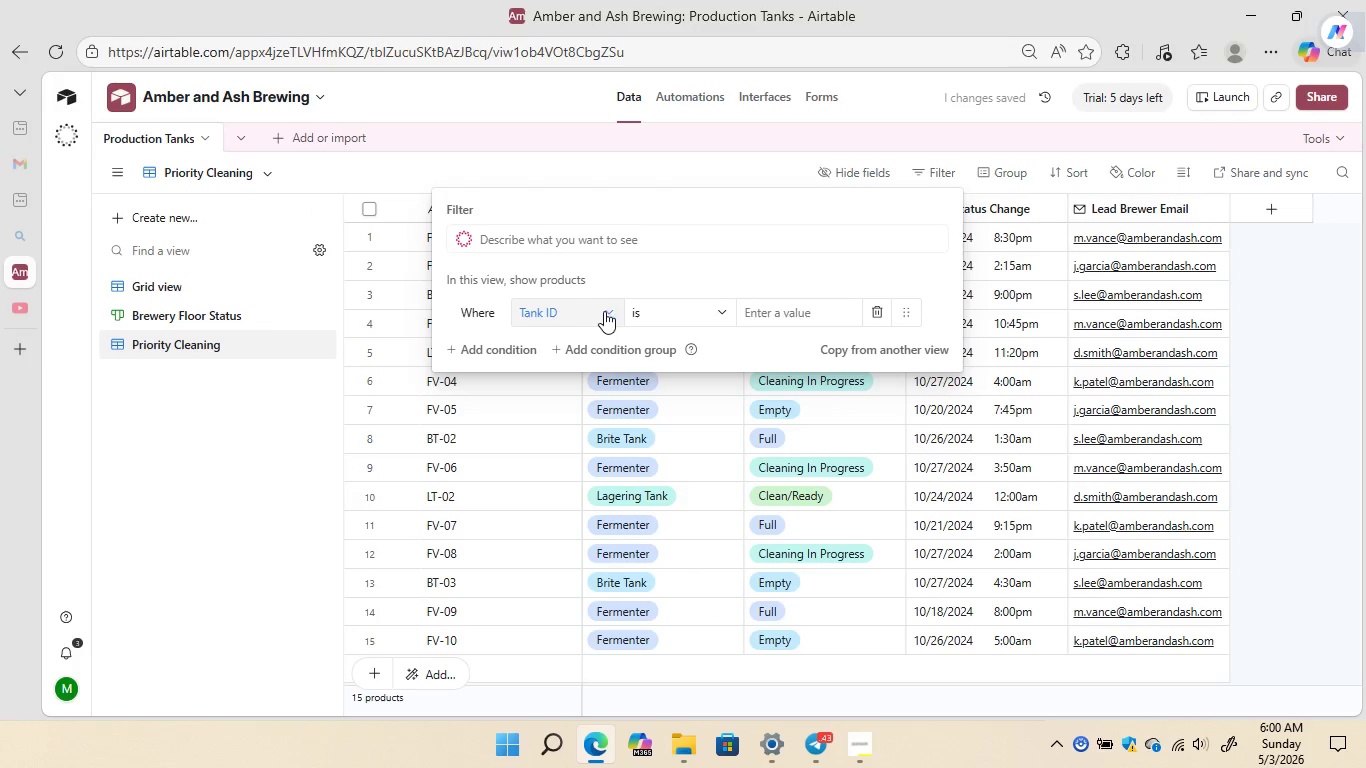 
left_click([605, 312])
 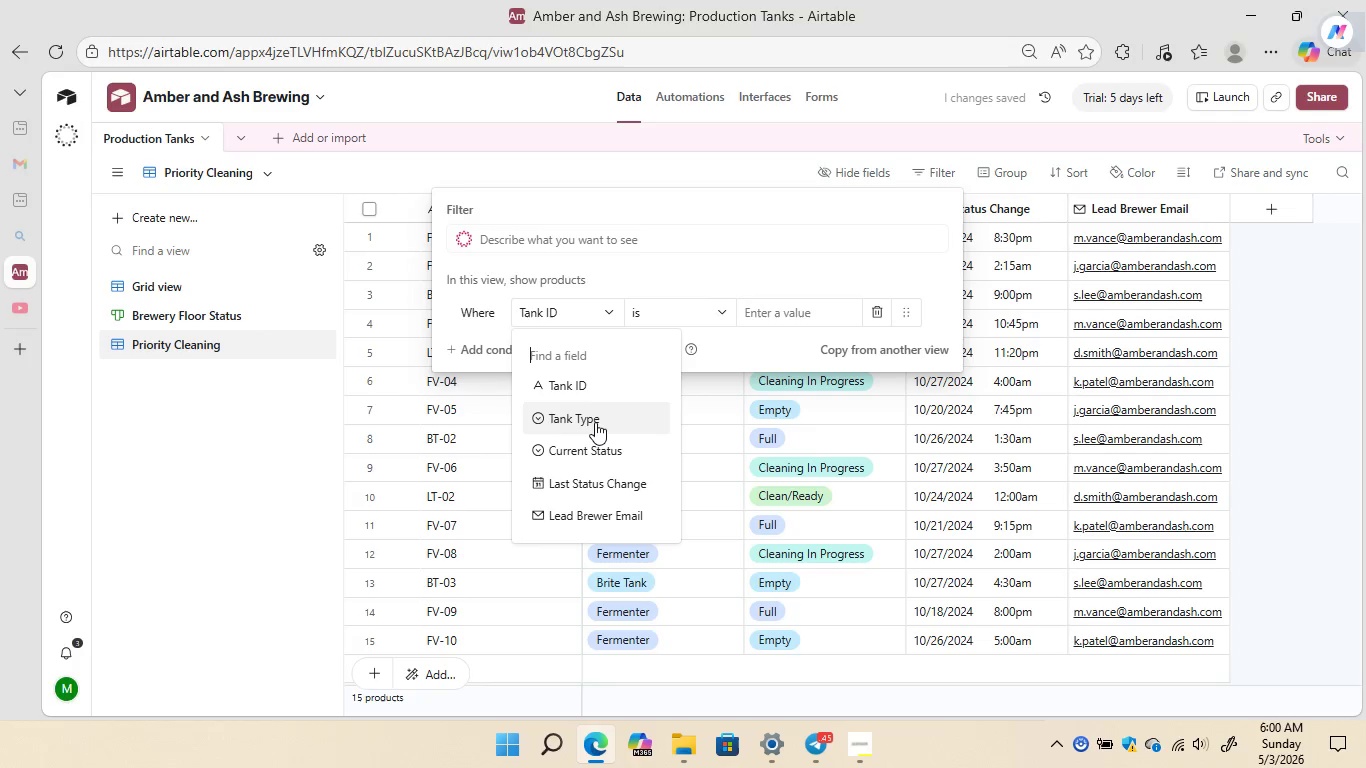 
left_click([595, 422])
 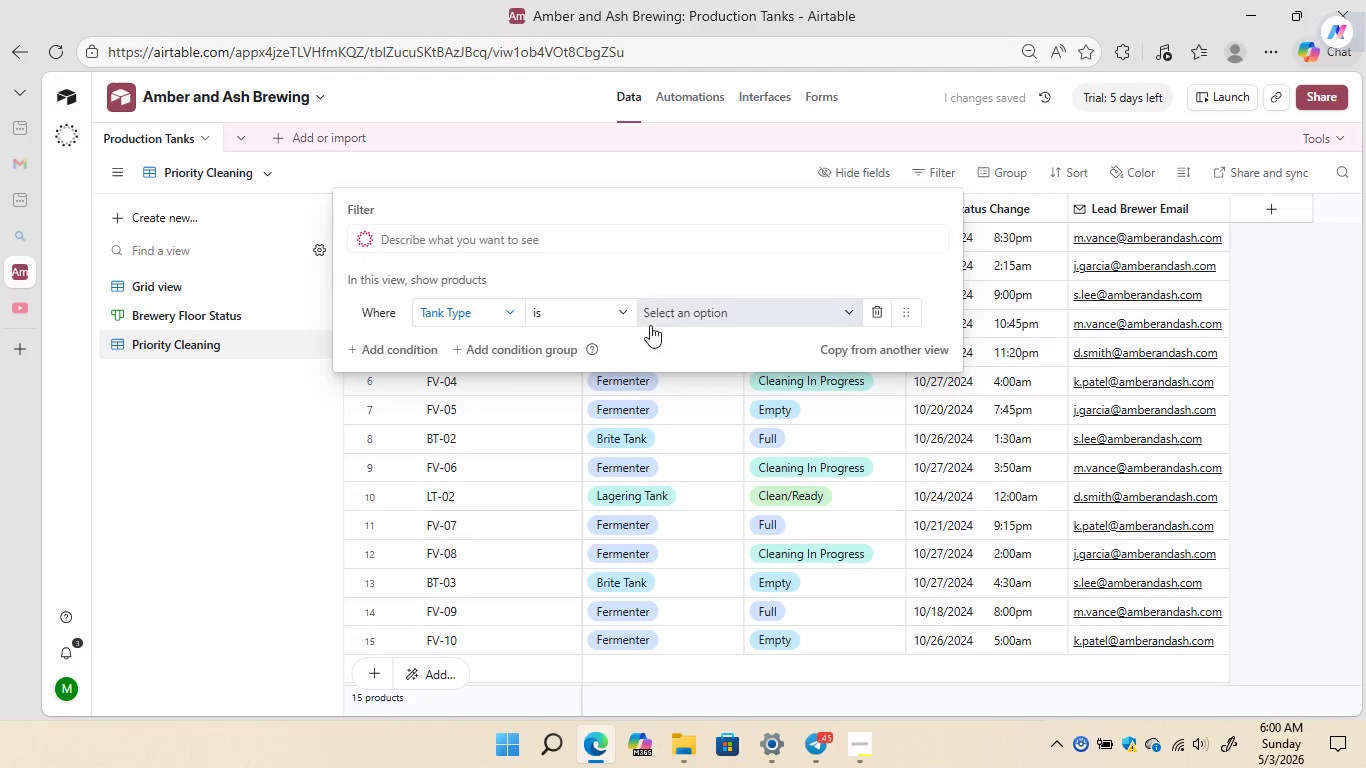 
left_click([668, 316])
 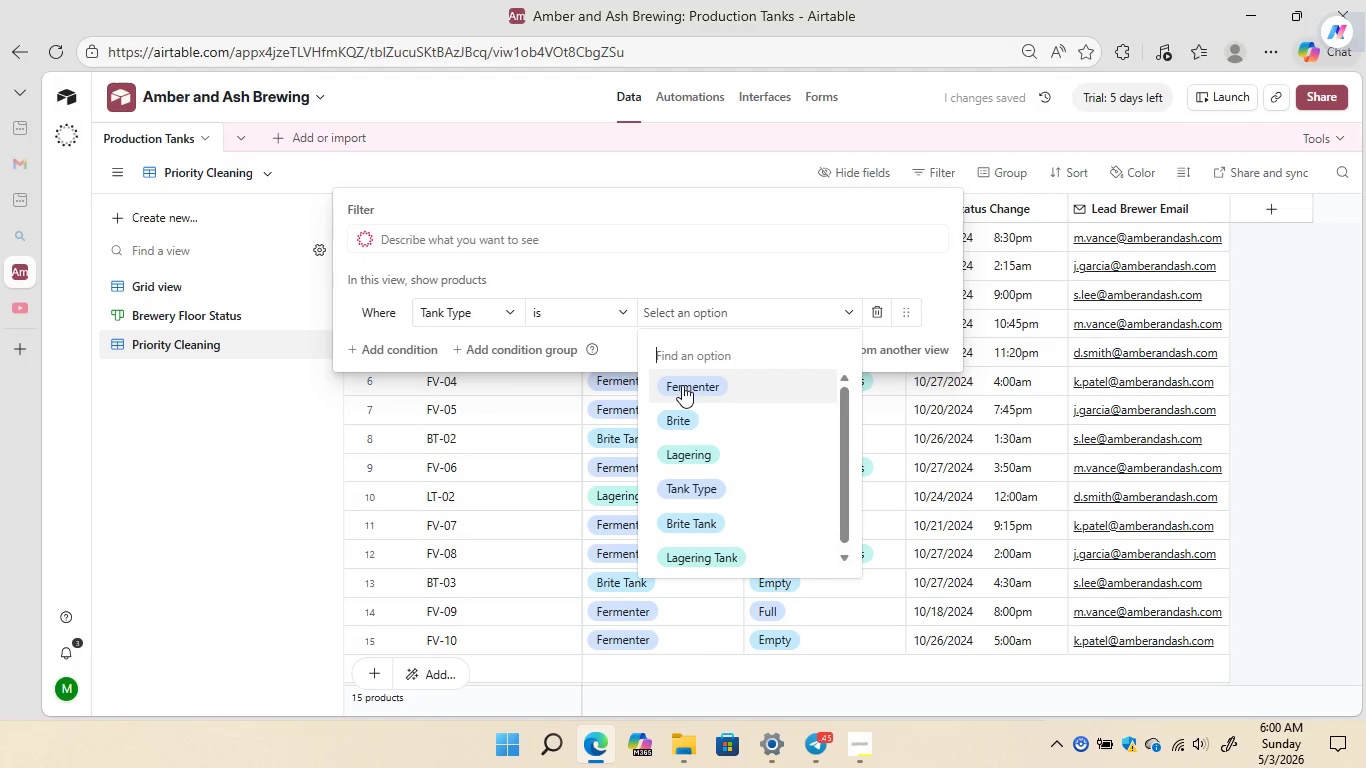 
left_click([682, 385])
 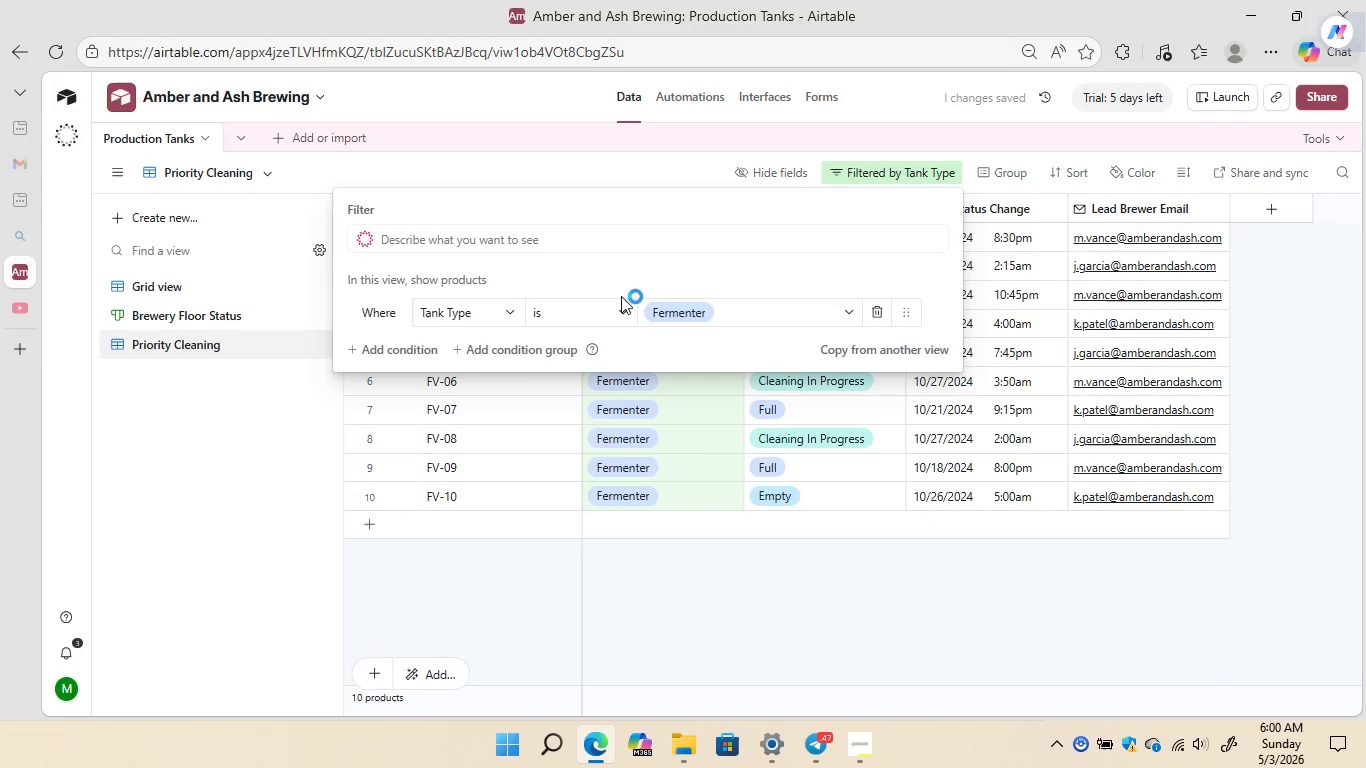 
left_click([495, 299])
 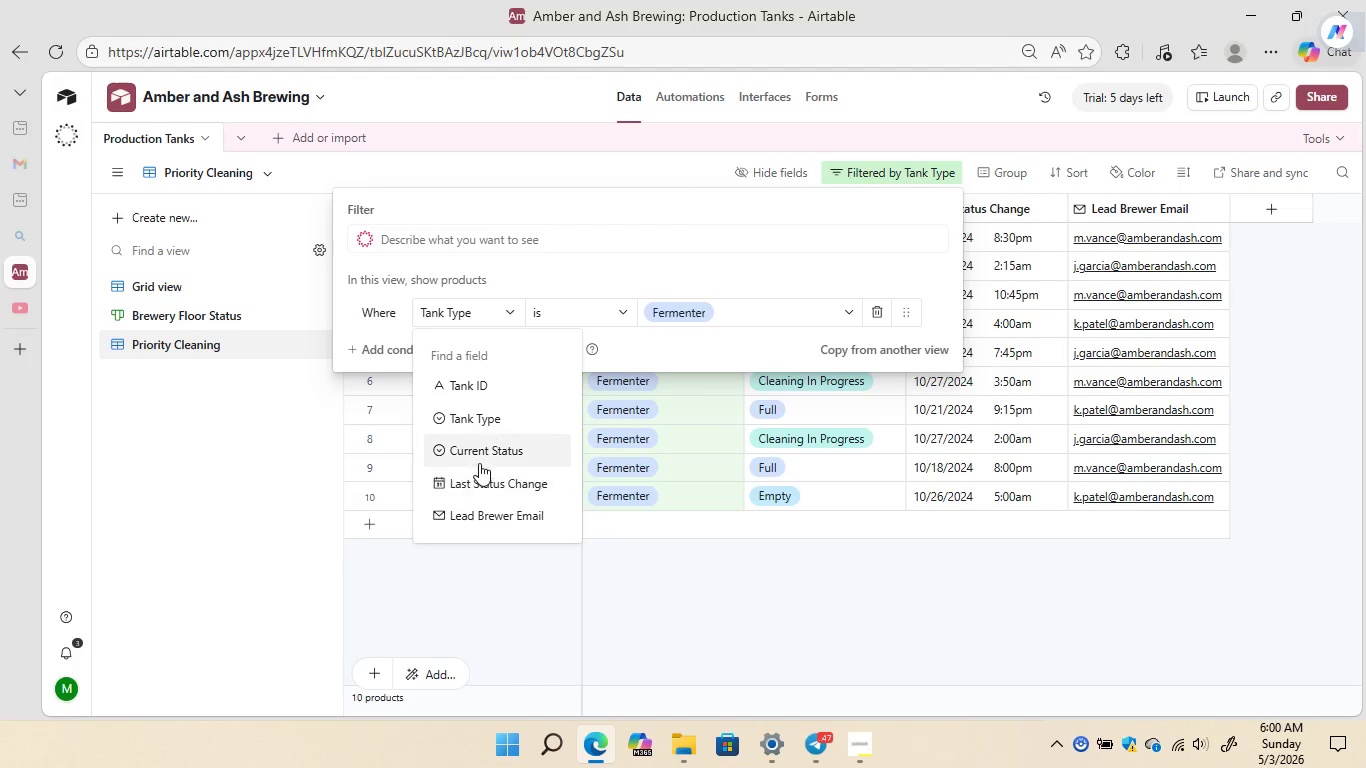 
left_click([483, 453])
 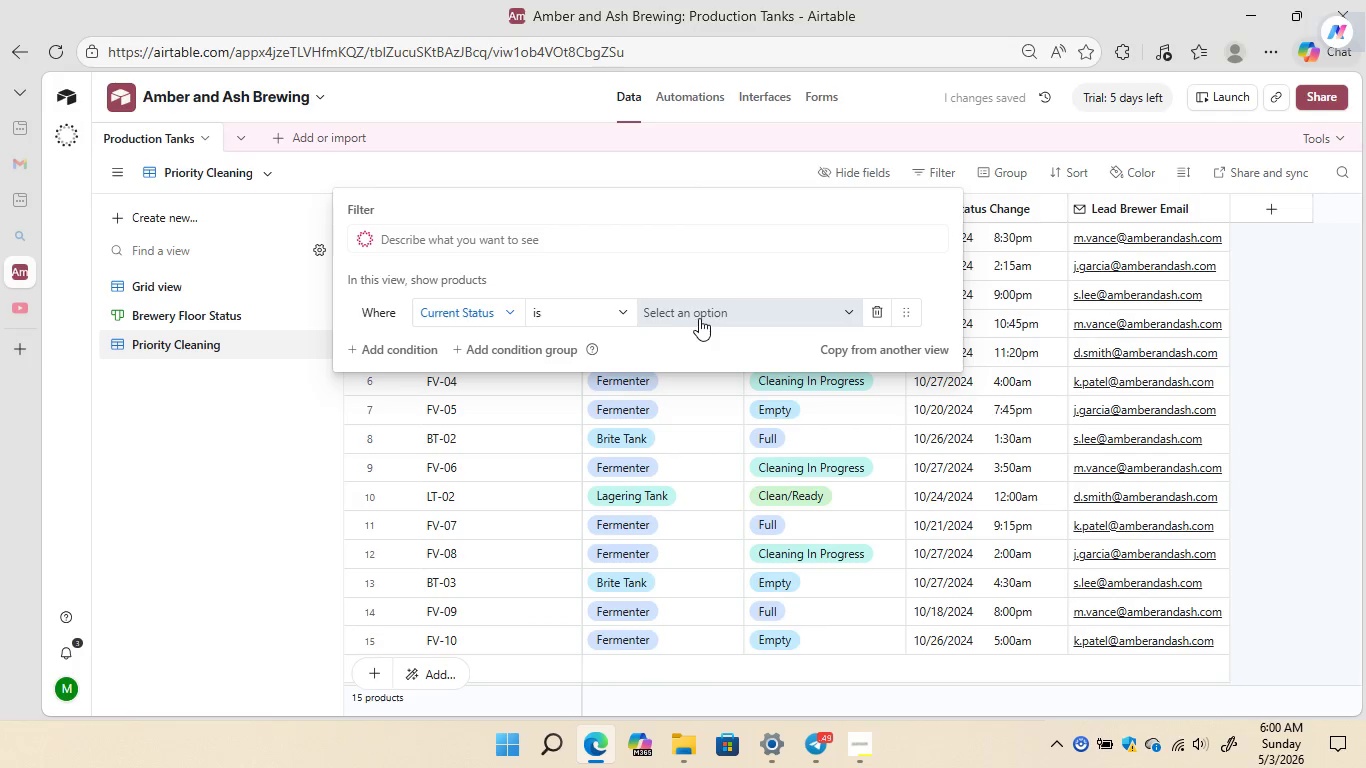 
left_click([700, 318])
 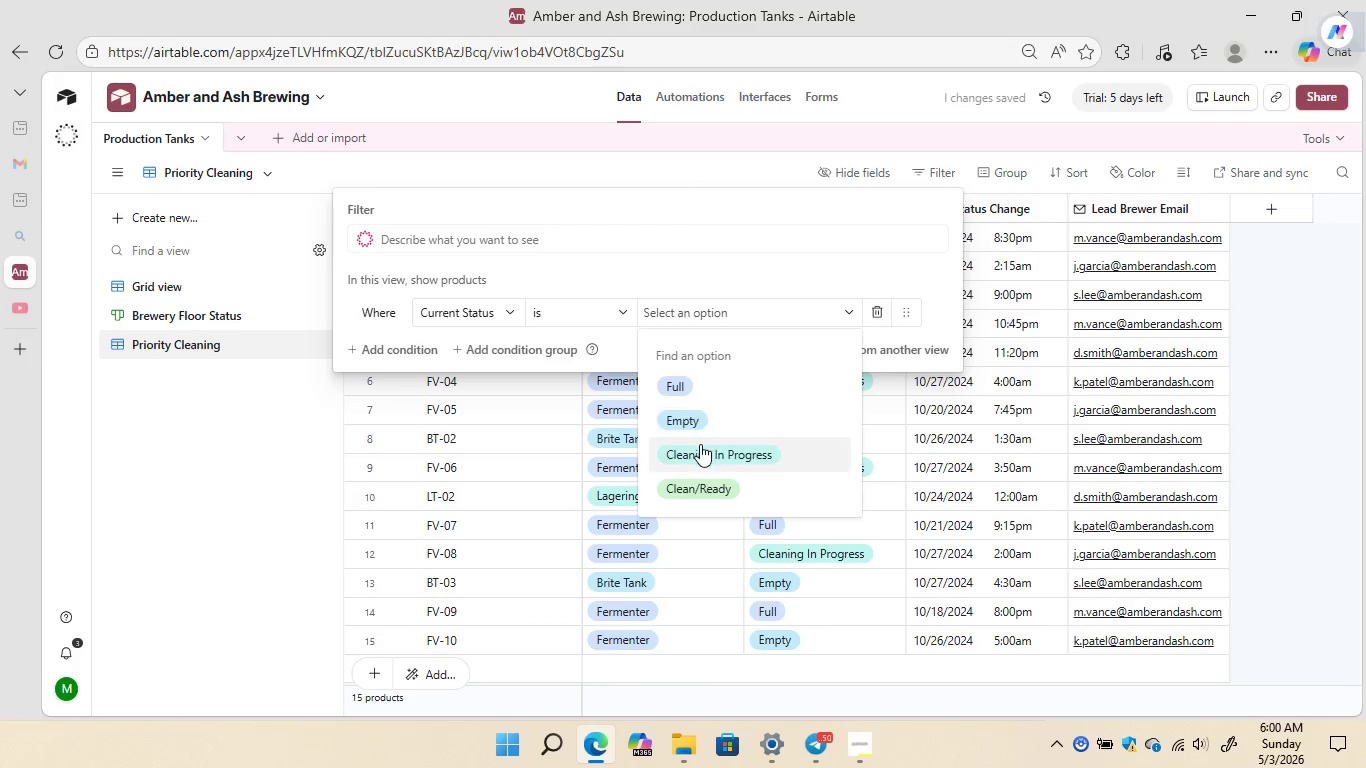 
left_click([700, 445])
 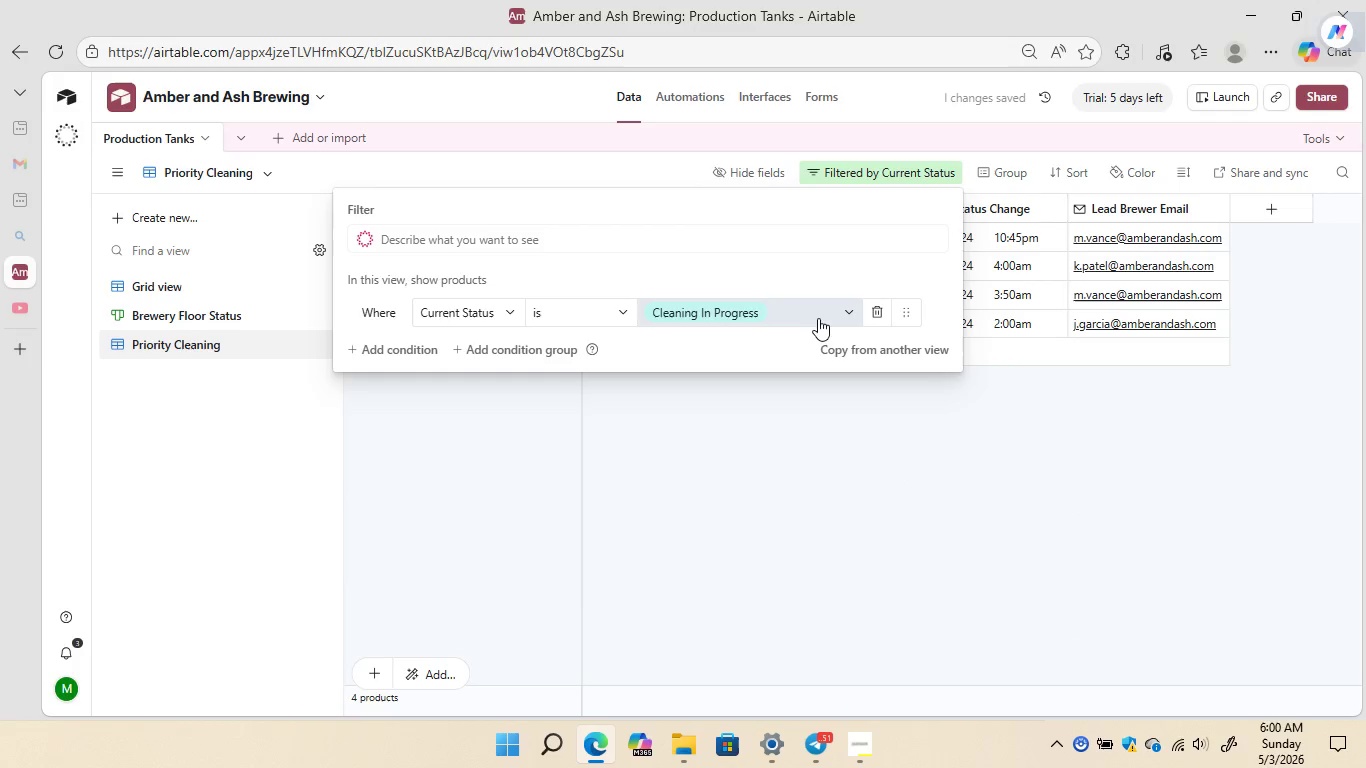 
left_click([825, 316])
 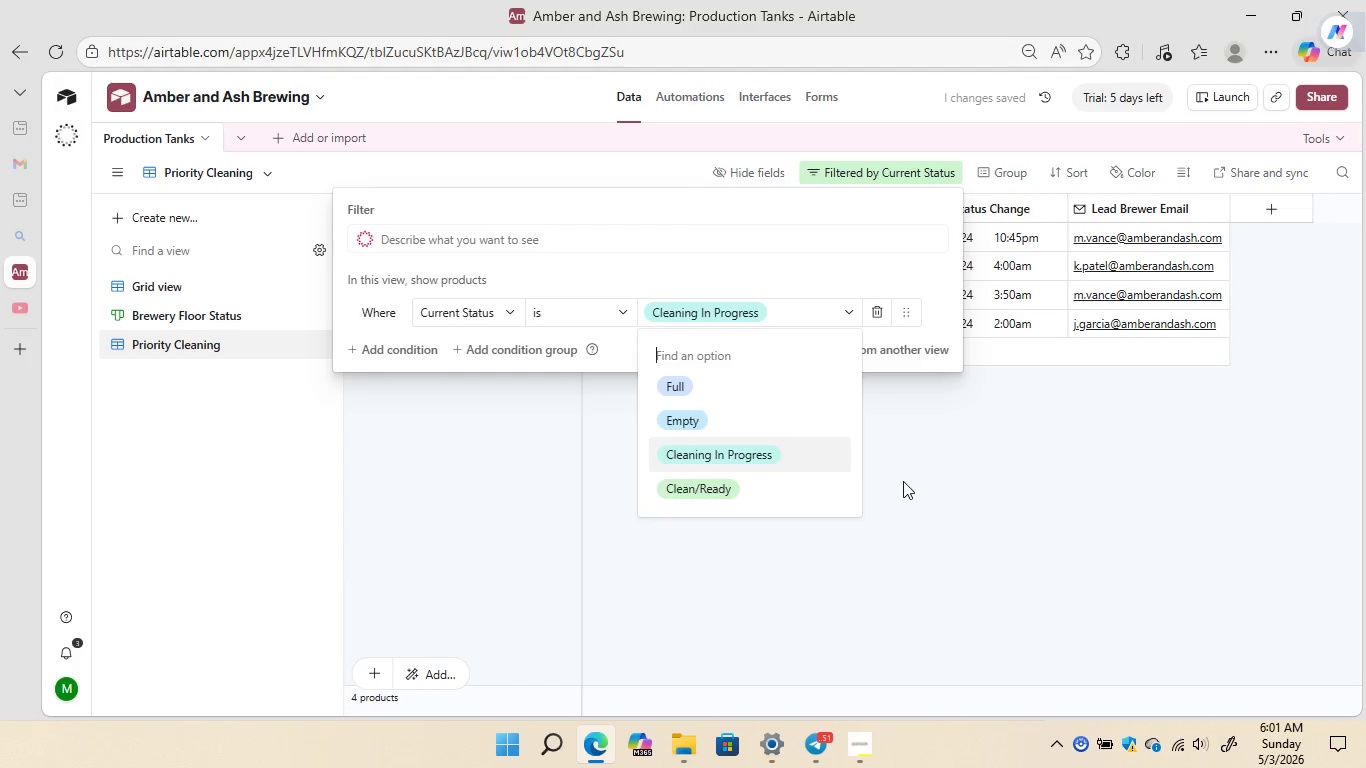 
left_click([903, 481])
 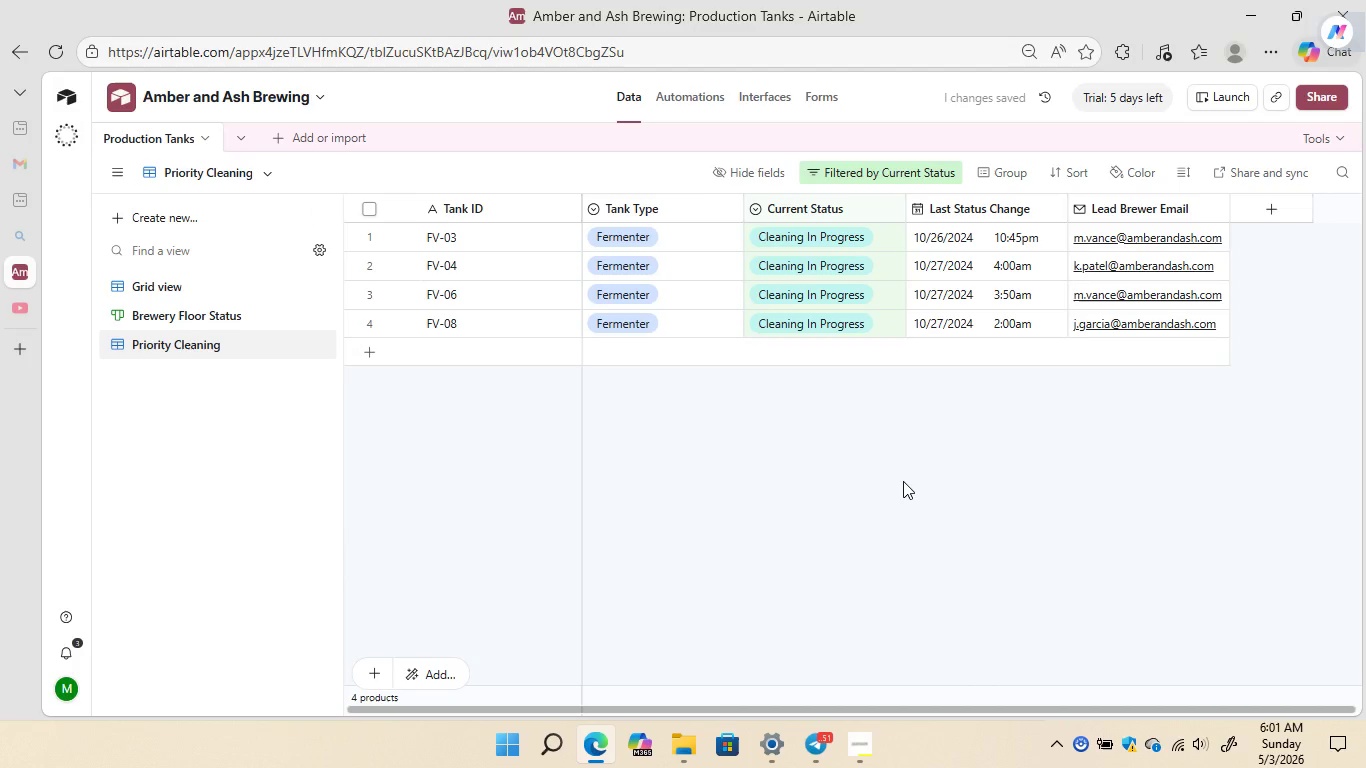 
left_click([903, 481])
 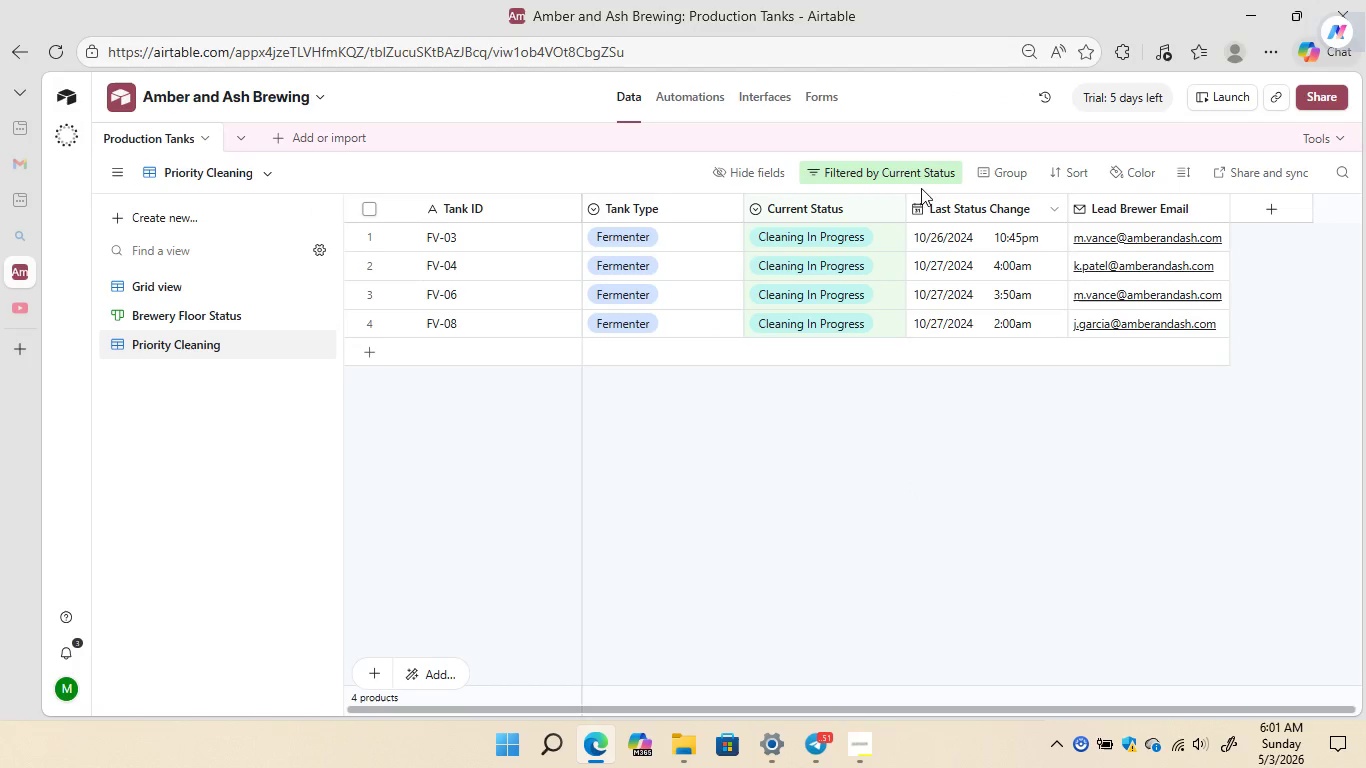 
left_click([940, 171])
 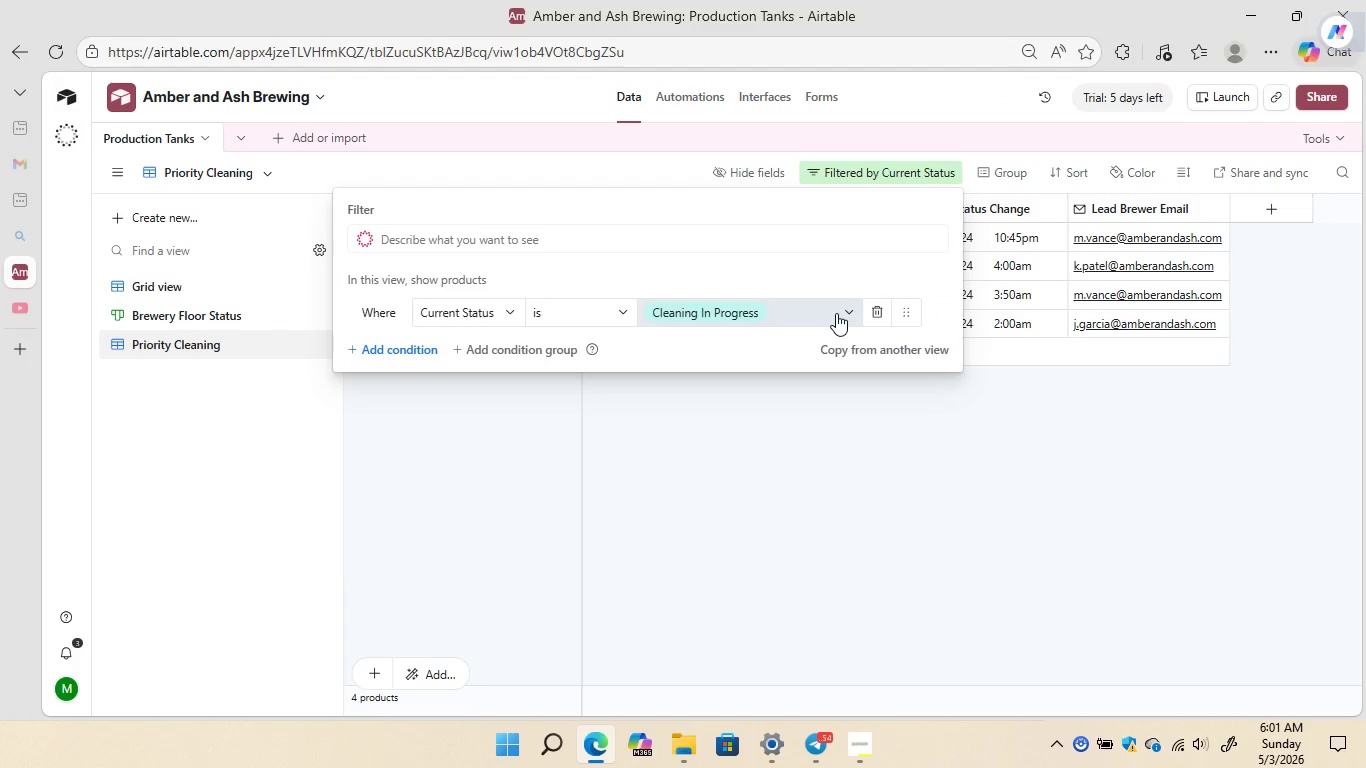 
left_click([836, 313])
 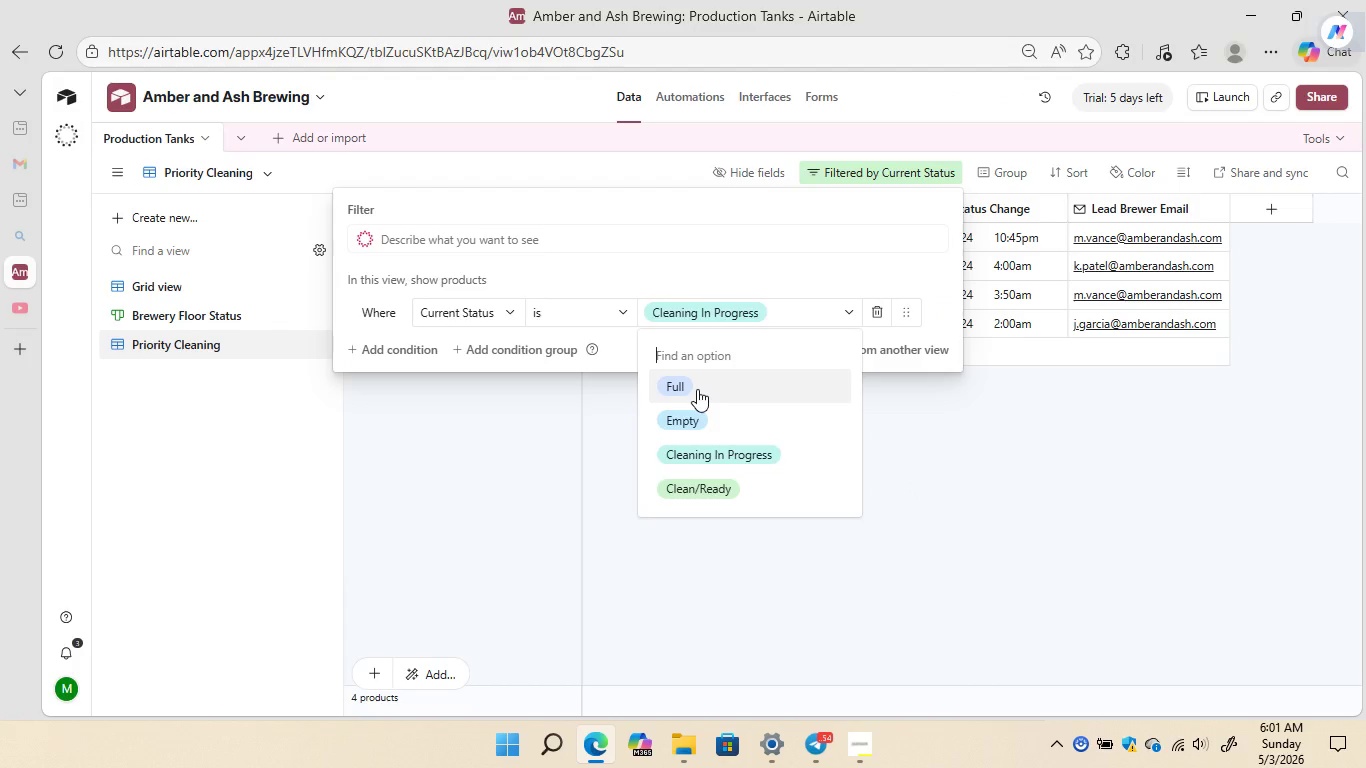 
left_click([697, 389])
 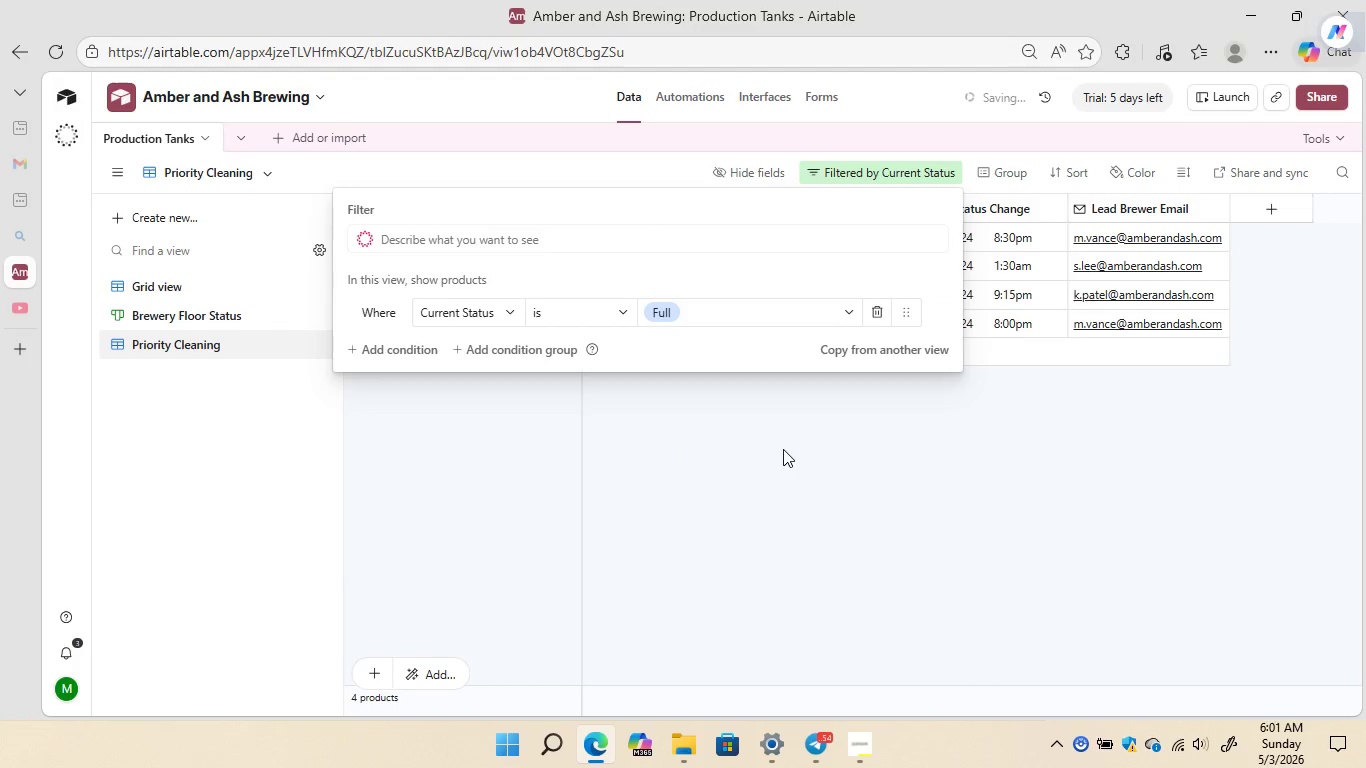 
left_click([783, 449])
 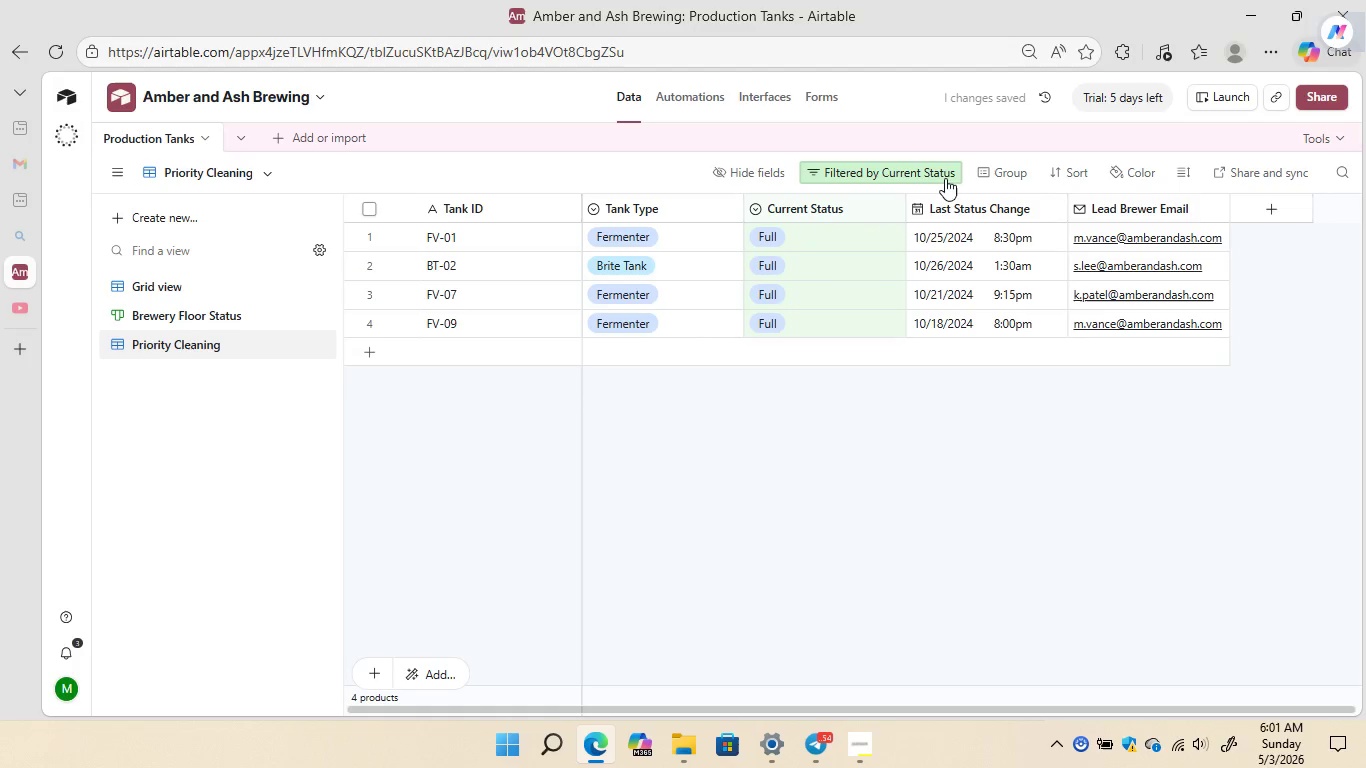 
left_click([951, 174])
 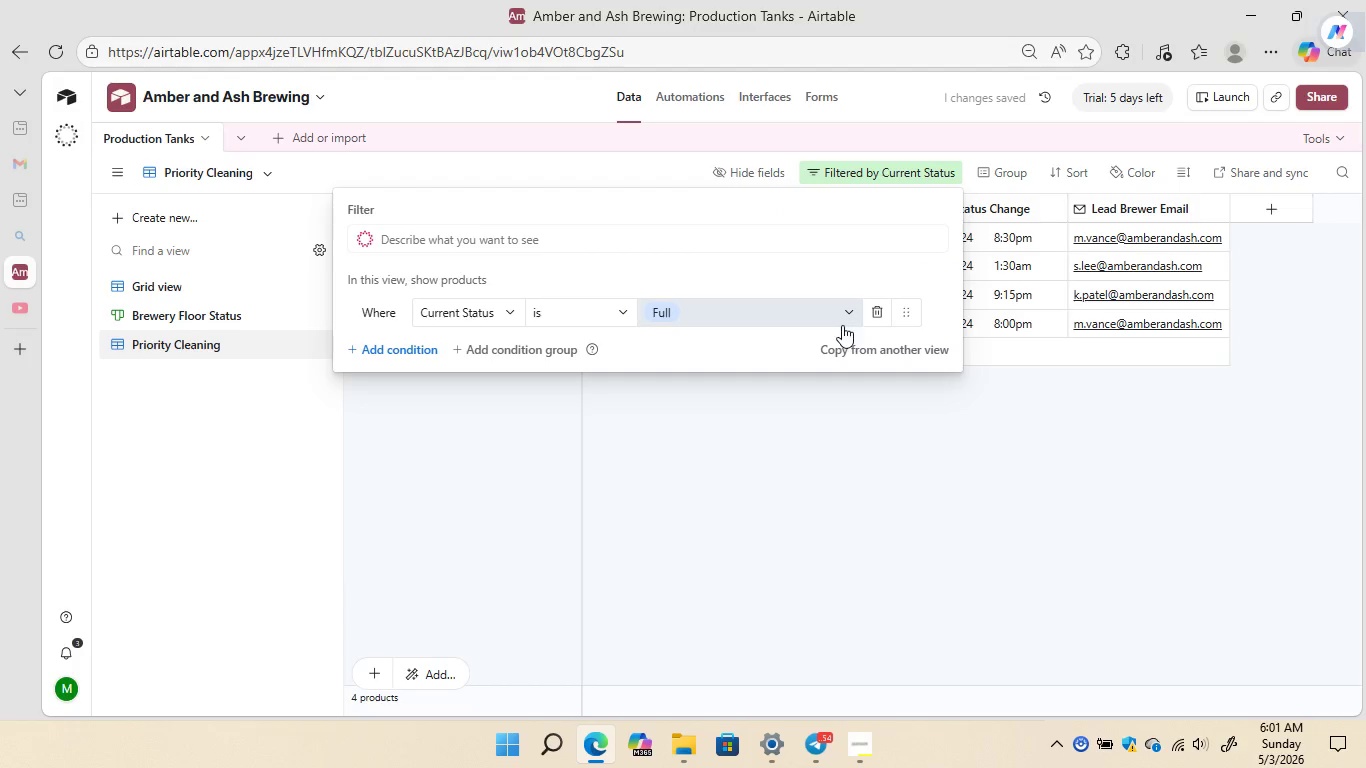 
left_click([842, 325])
 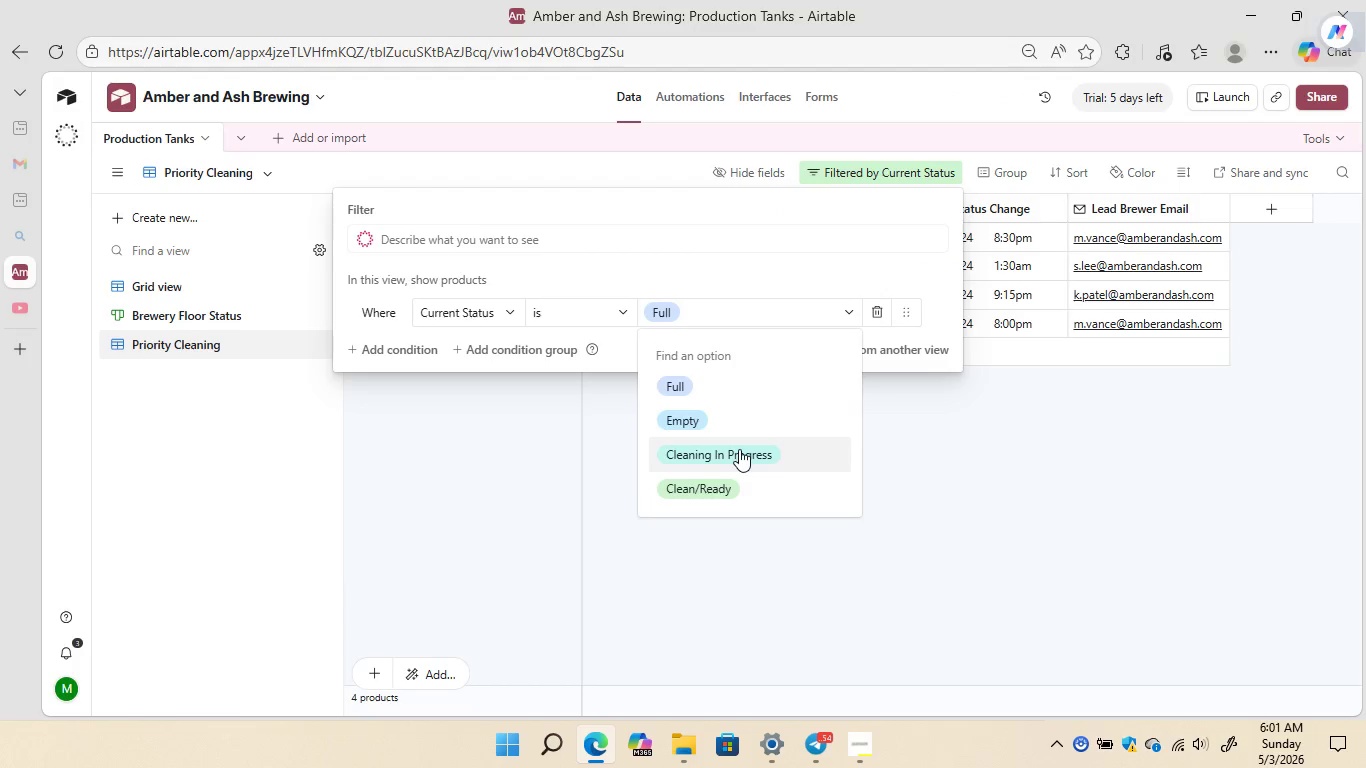 
left_click([739, 449])
 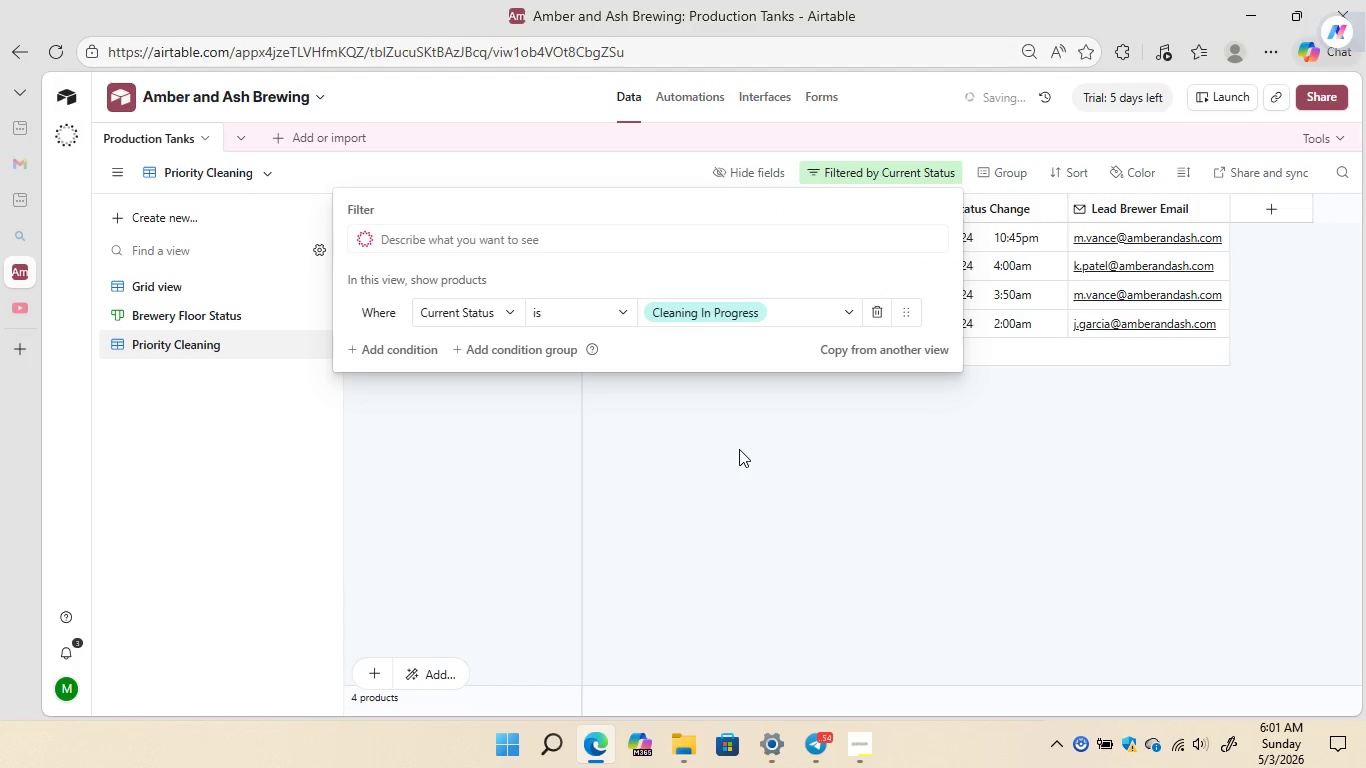 
left_click([739, 449])
 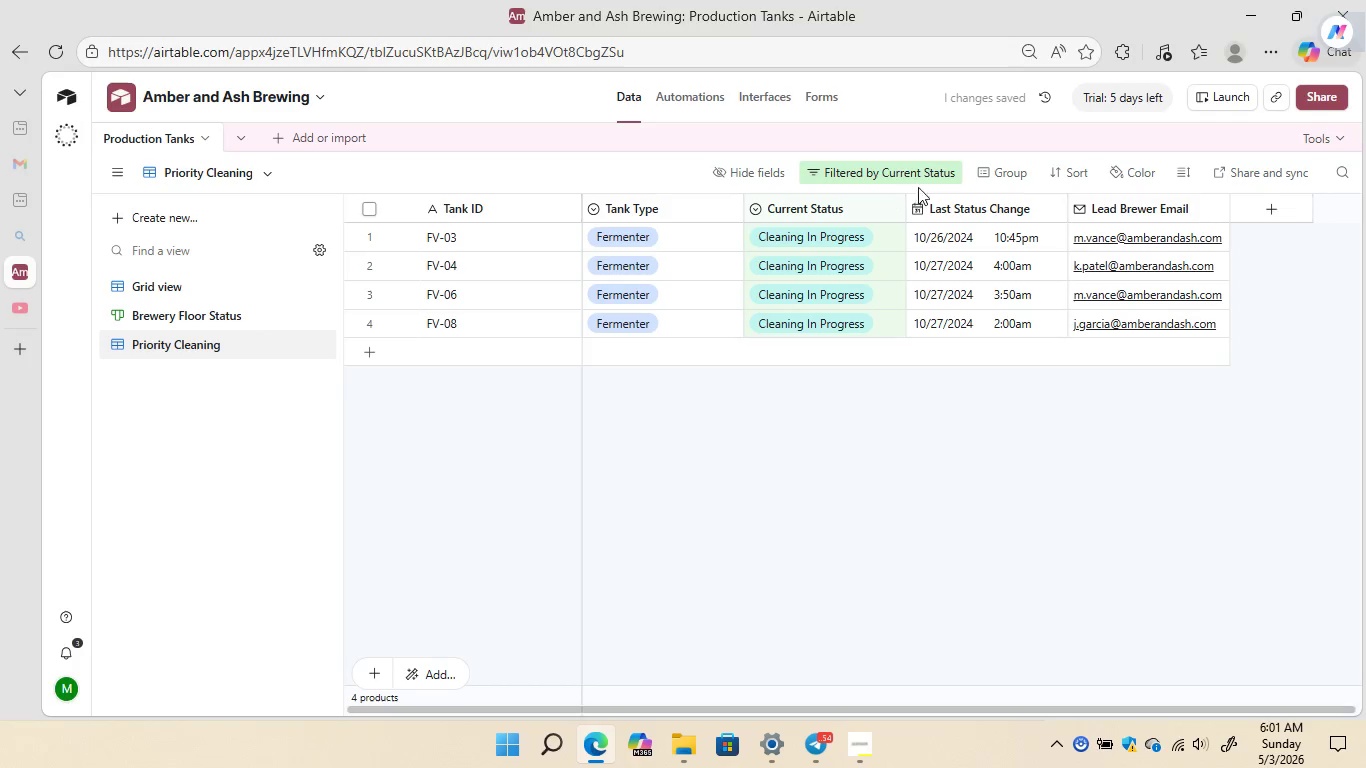 
left_click([938, 175])
 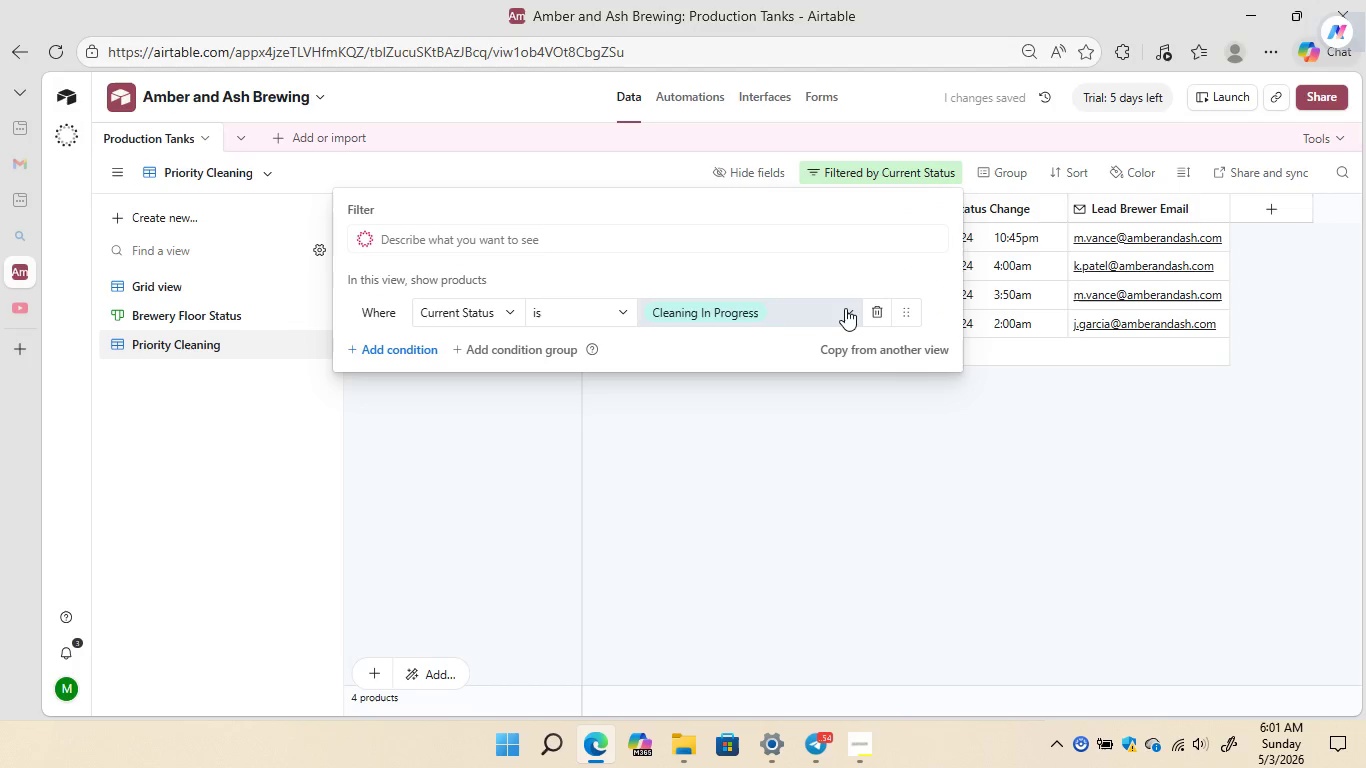 
left_click([845, 308])
 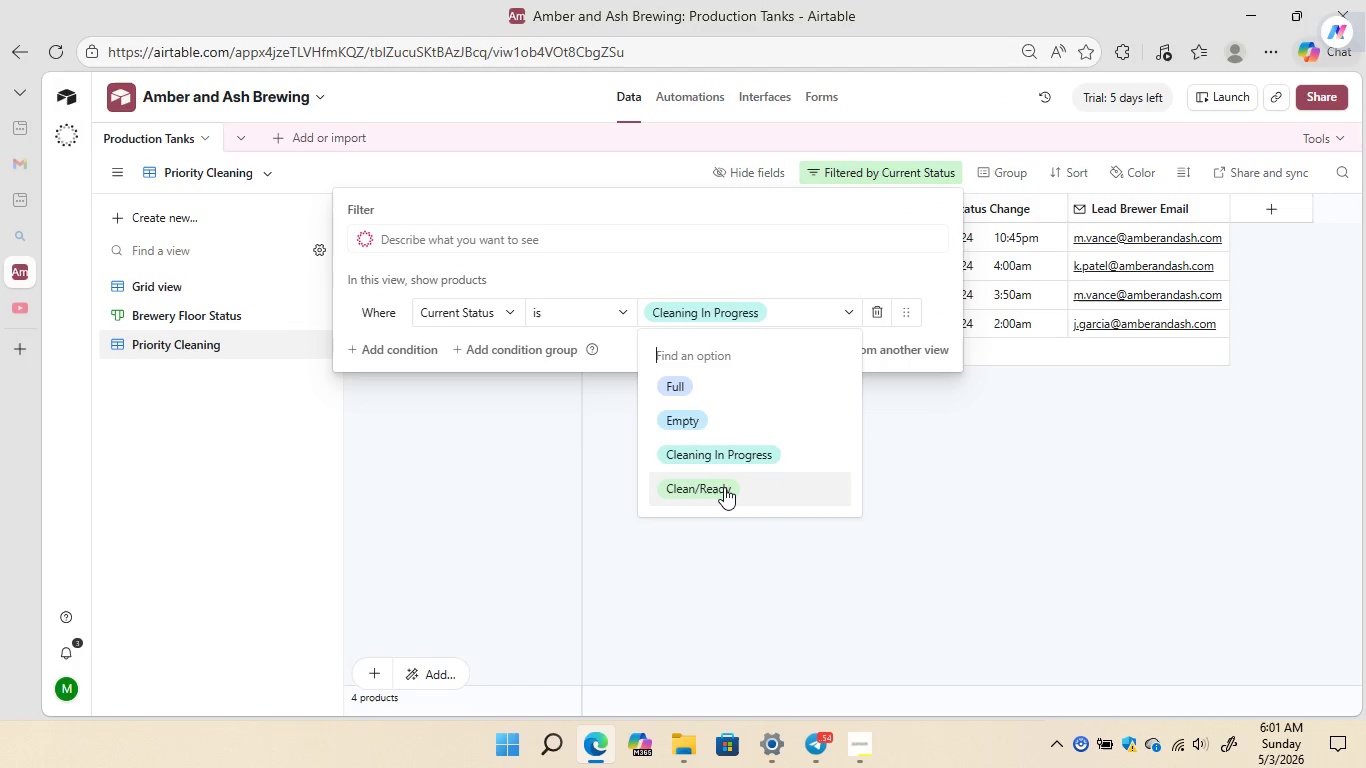 
left_click([724, 487])
 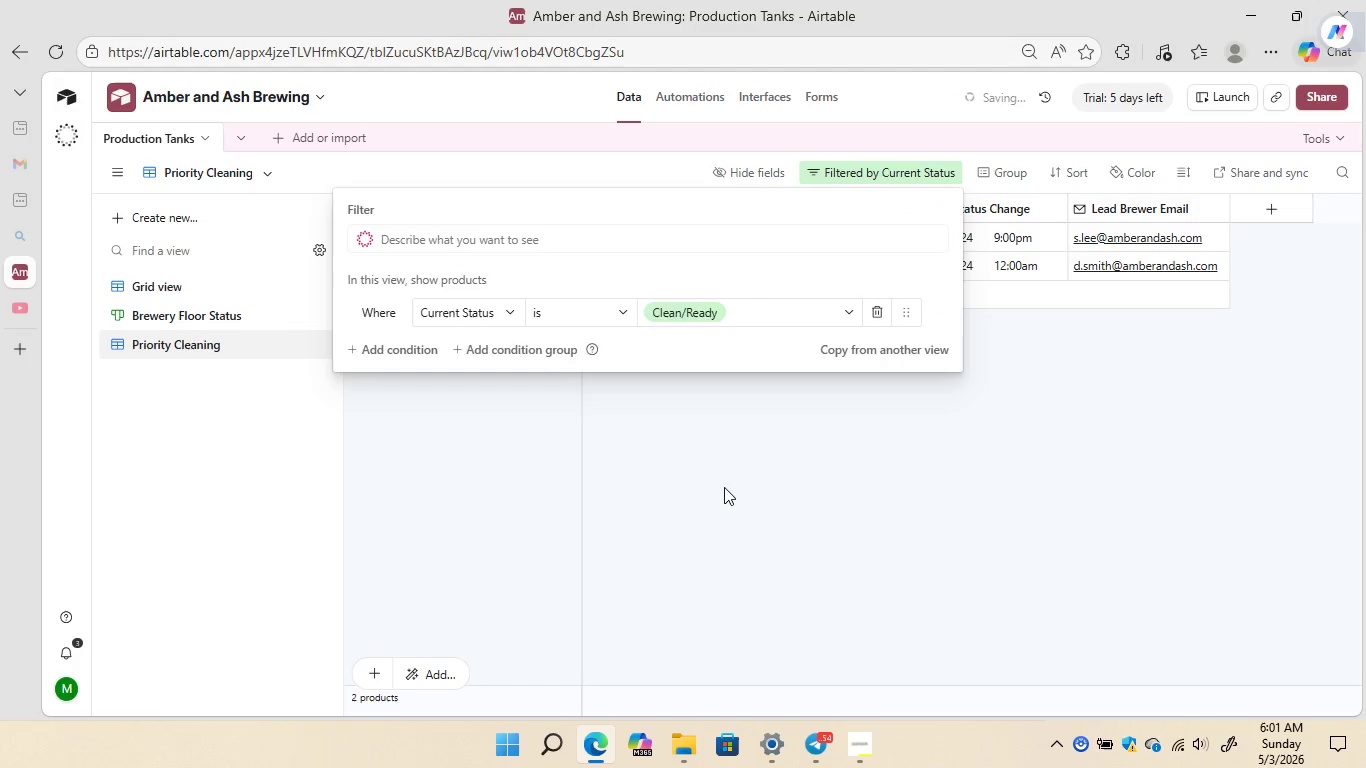 
left_click([724, 487])
 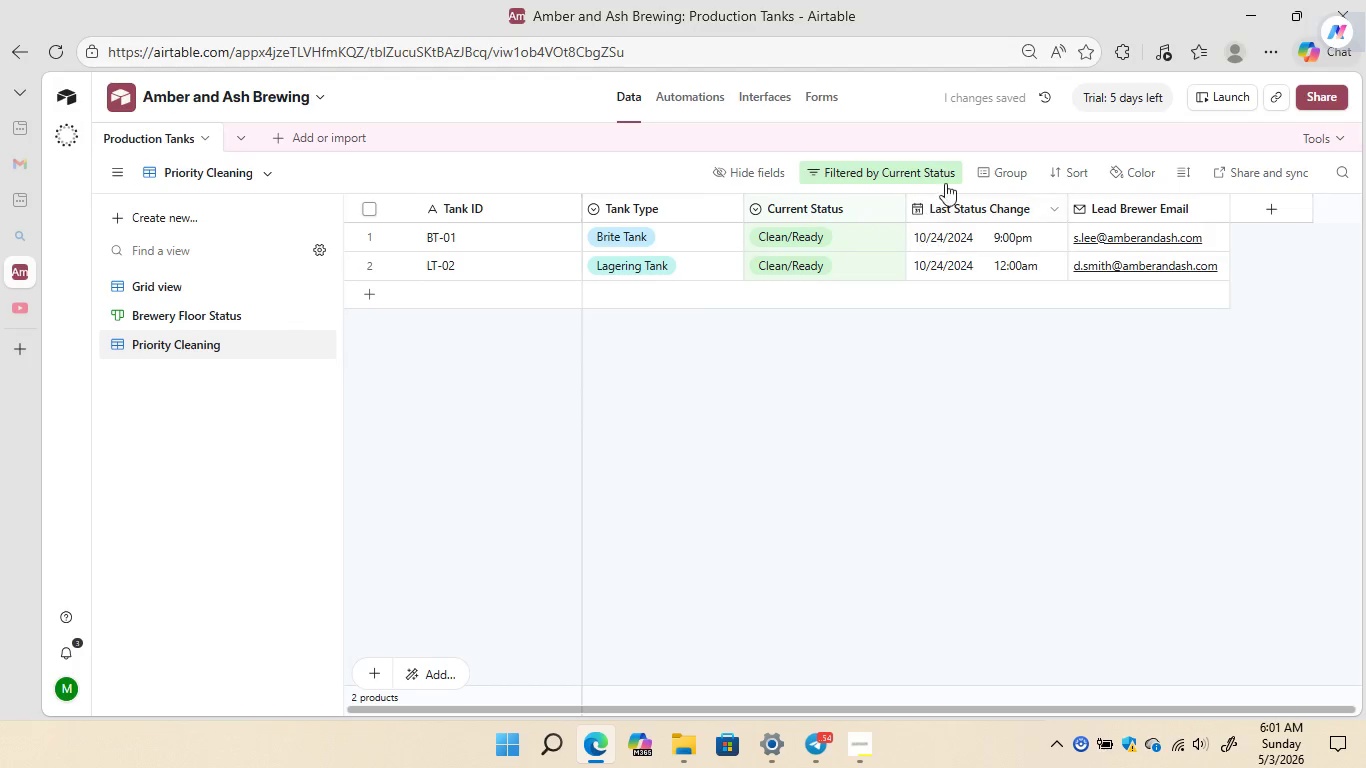 
left_click([949, 176])
 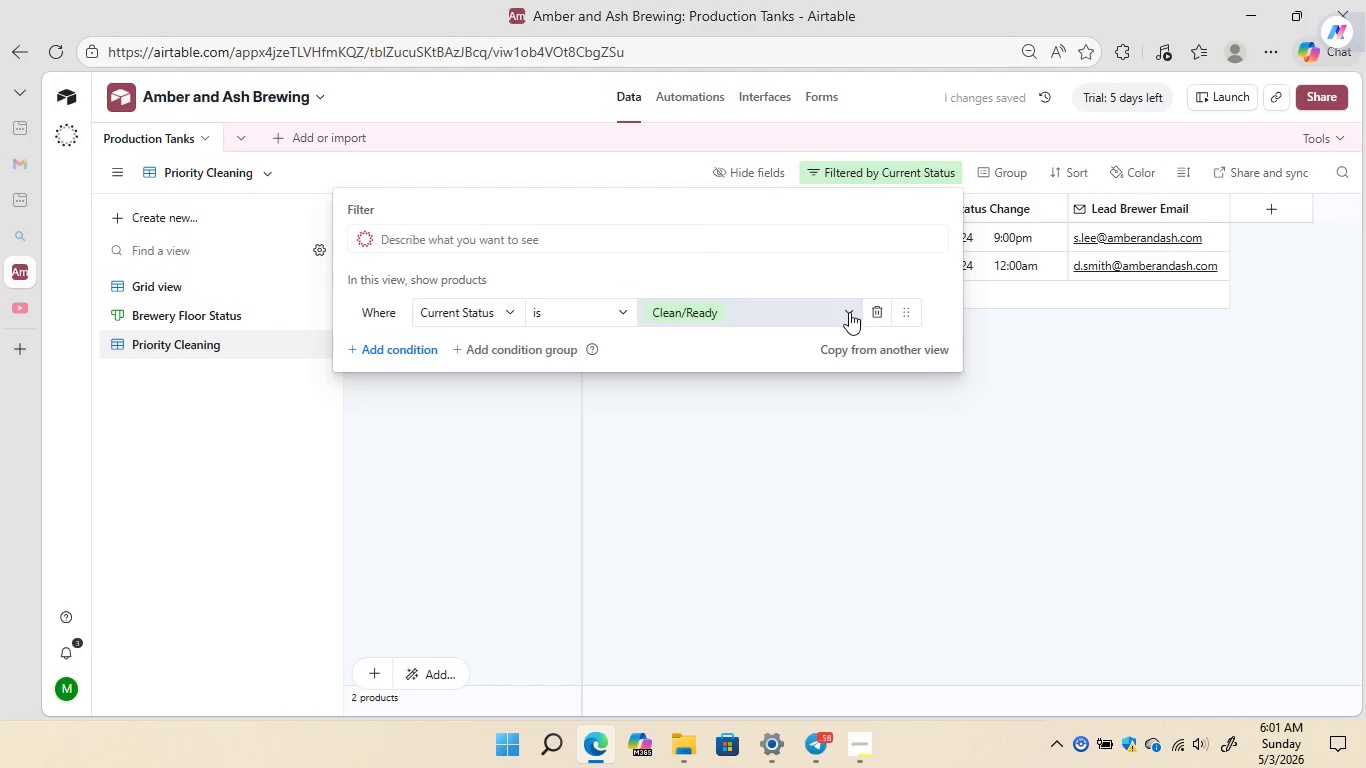 
left_click([849, 312])
 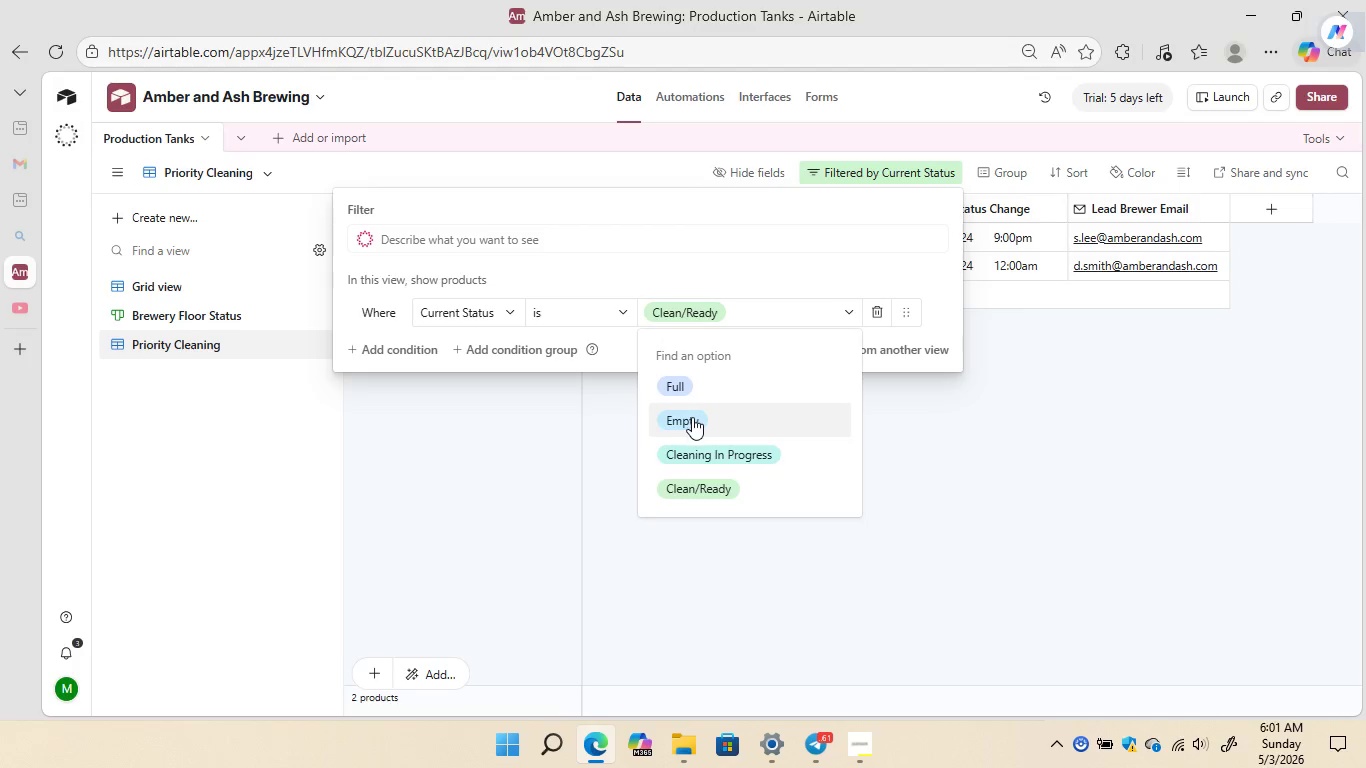 
left_click([692, 417])
 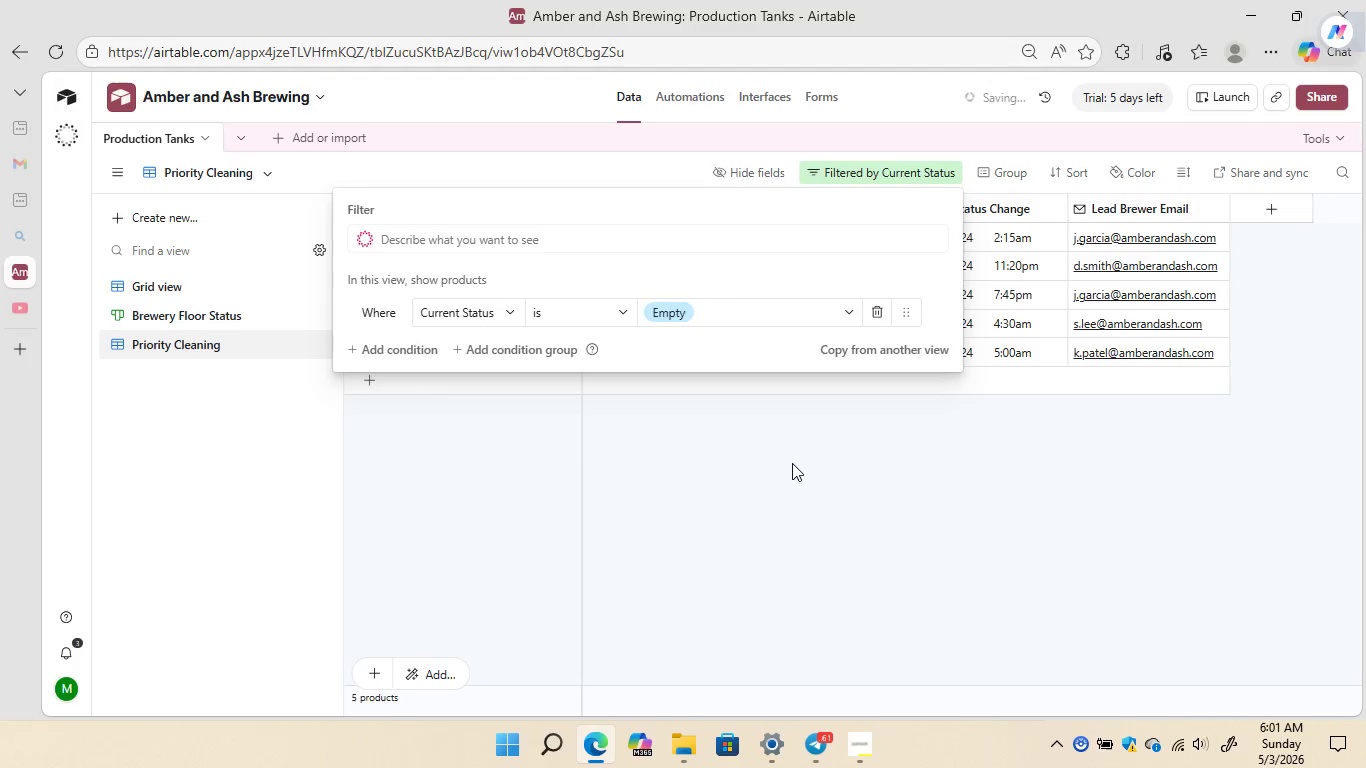 
left_click([792, 463])
 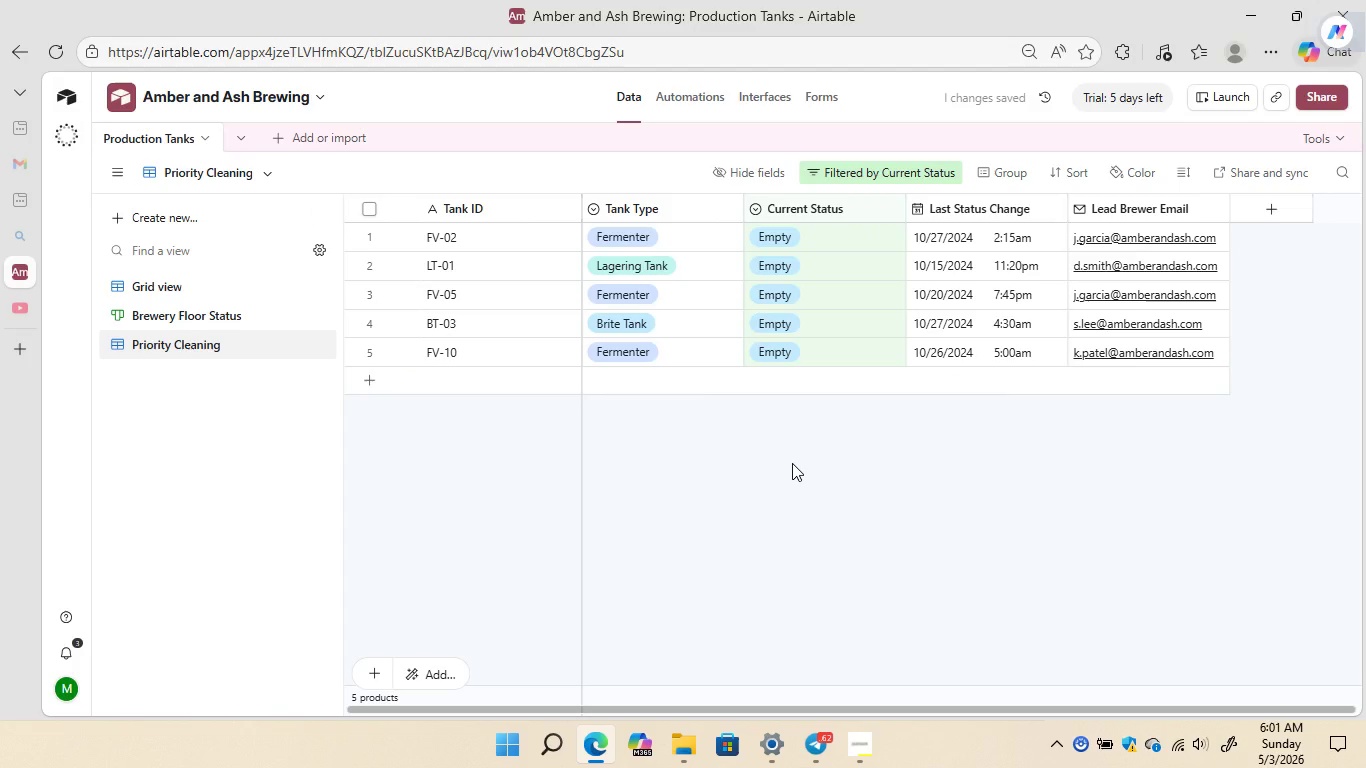 
wait(9.16)
 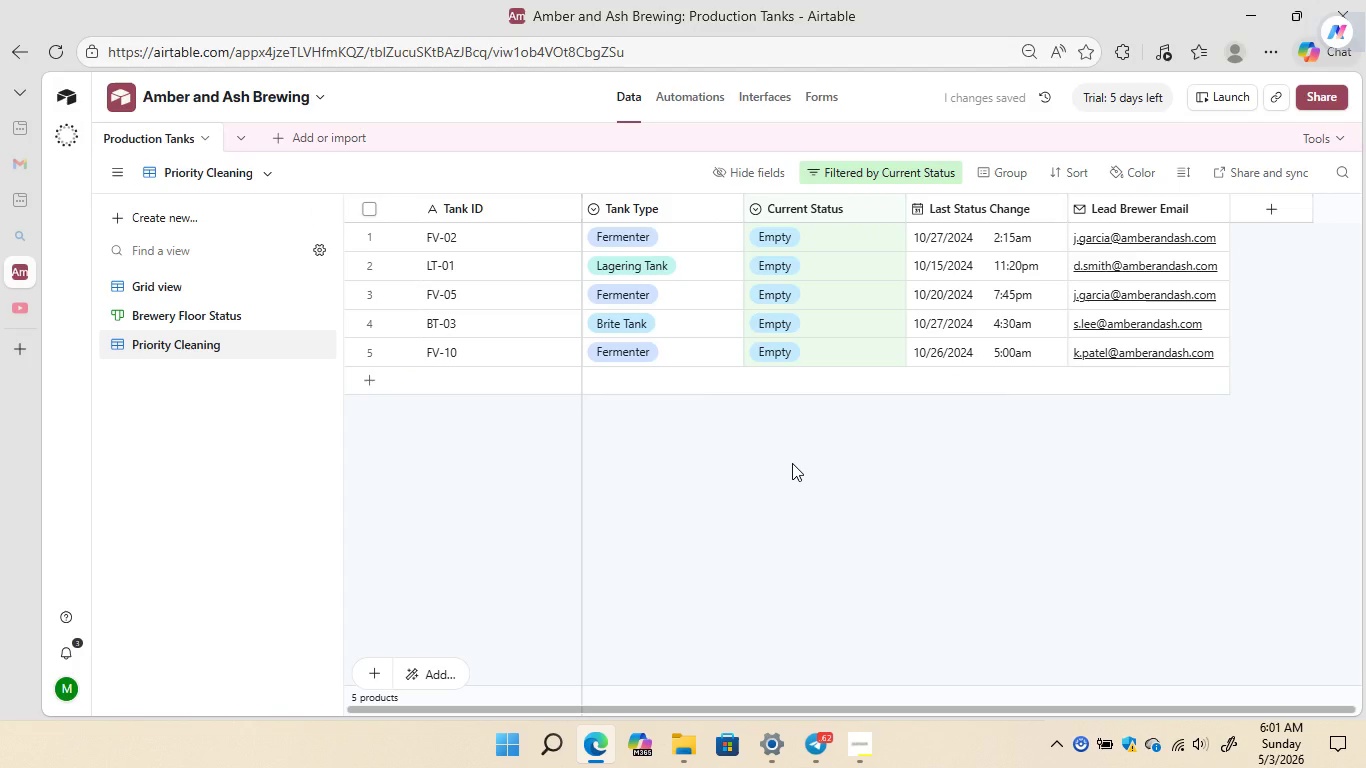 
left_click([211, 303])
 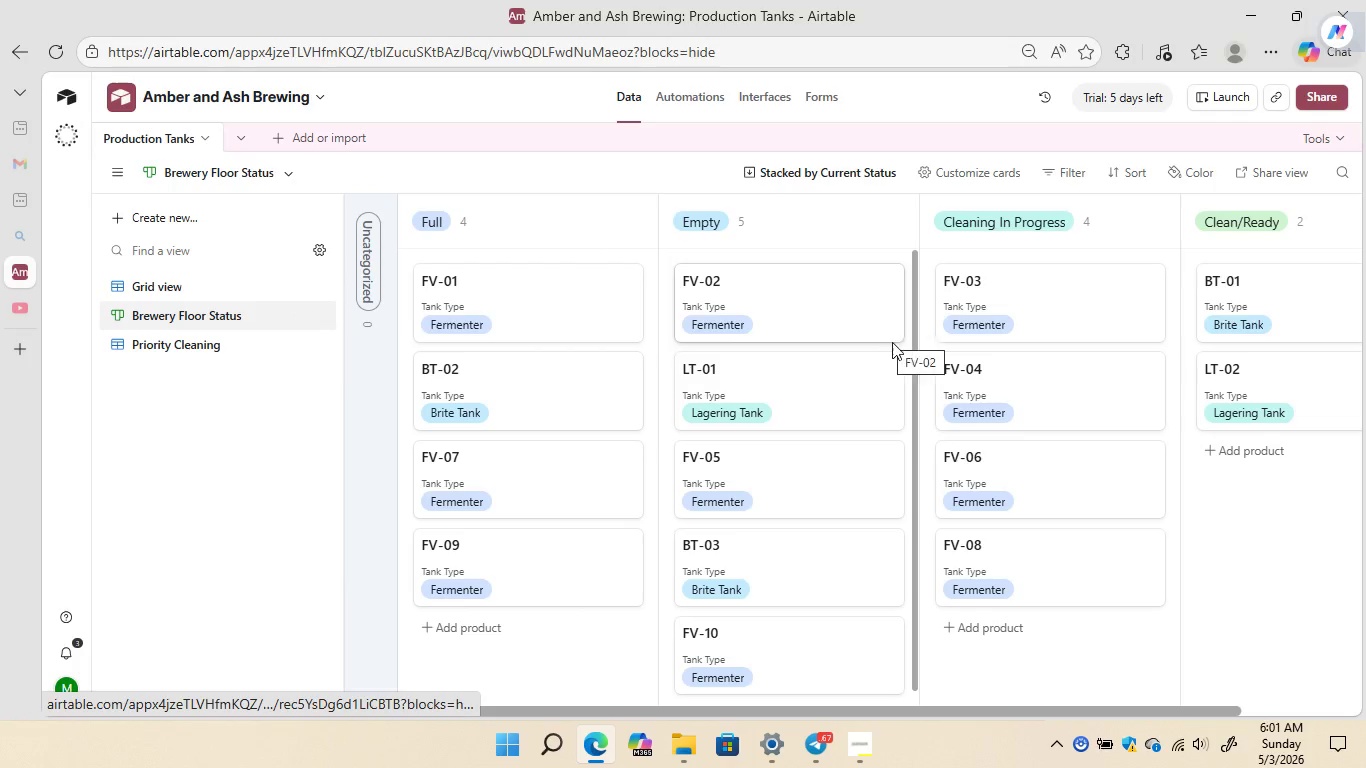 
wait(6.3)
 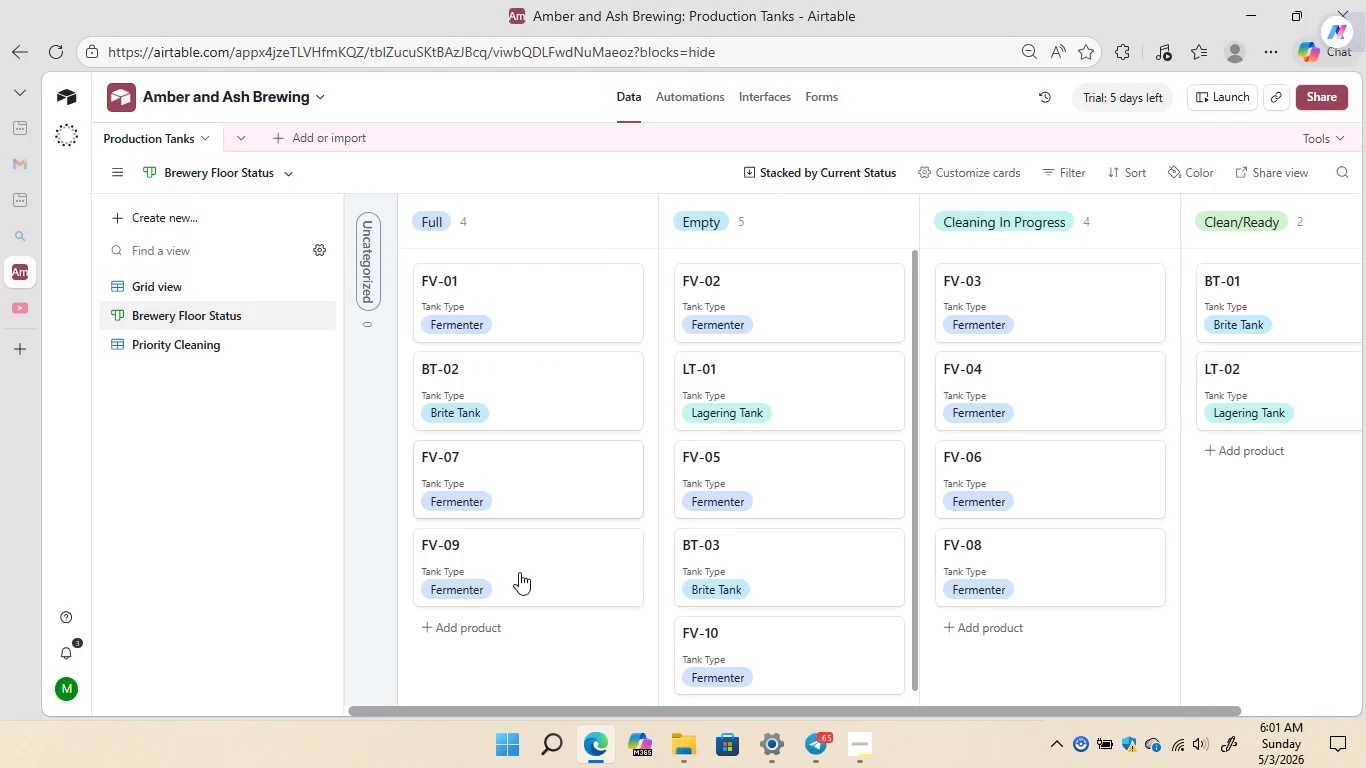 
left_click_drag(start_coordinate=[913, 380], to_coordinate=[919, 322])
 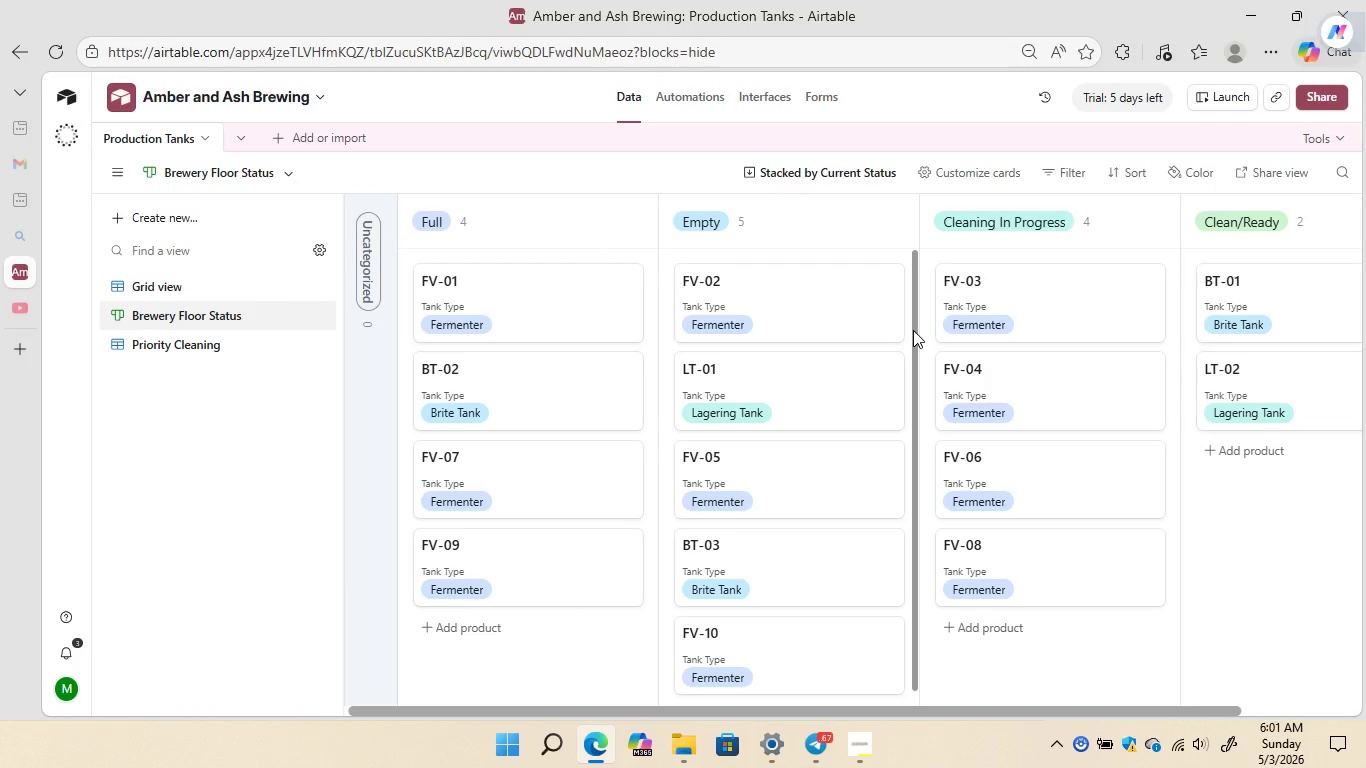 
left_click_drag(start_coordinate=[913, 330], to_coordinate=[906, 420])
 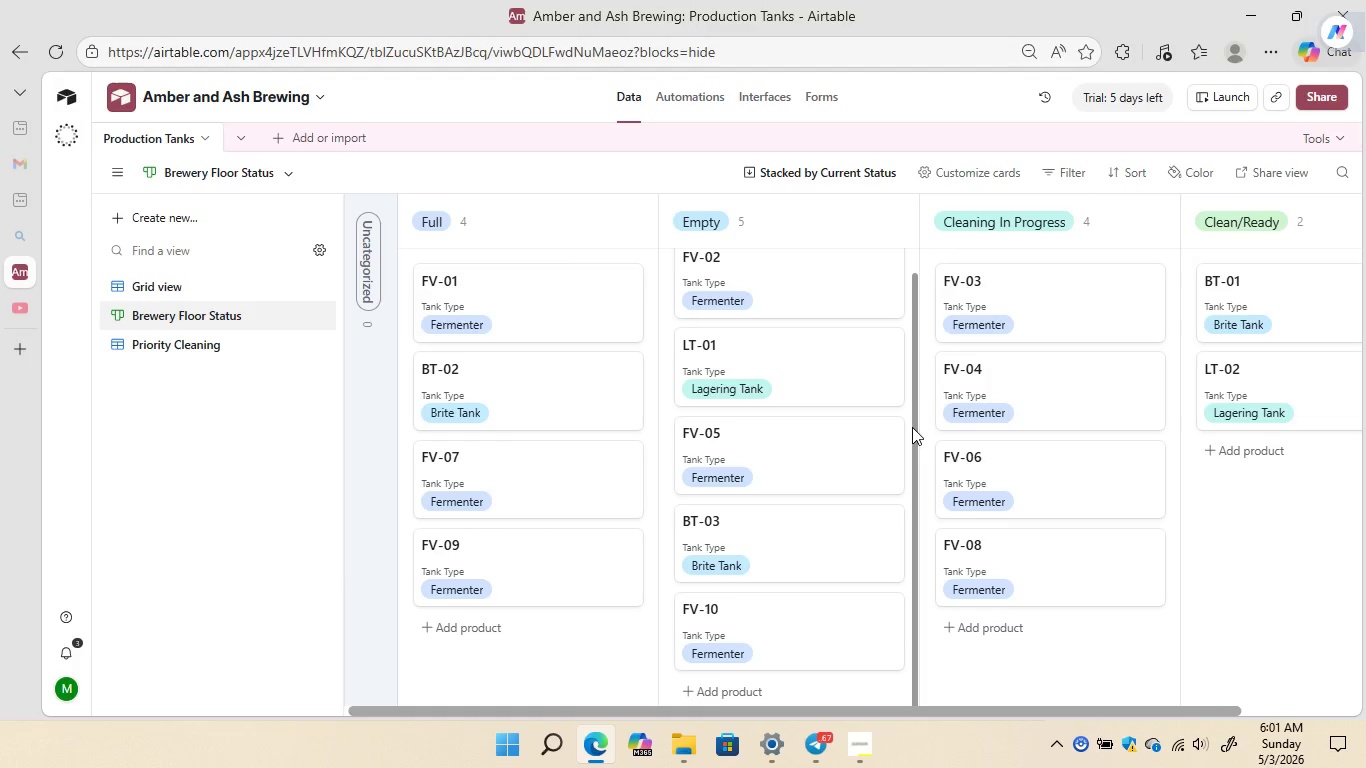 
left_click_drag(start_coordinate=[912, 427], to_coordinate=[911, 354])
 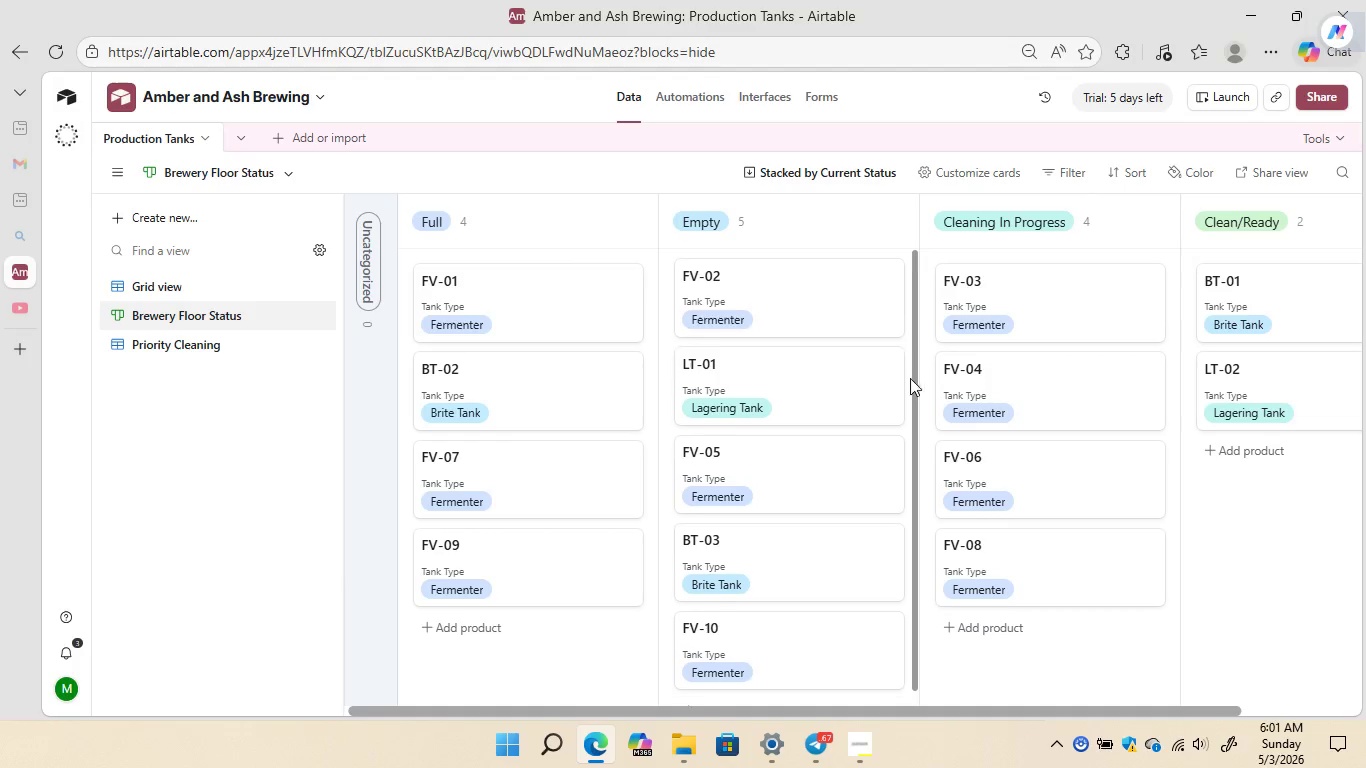 
left_click_drag(start_coordinate=[911, 354], to_coordinate=[915, 417])
 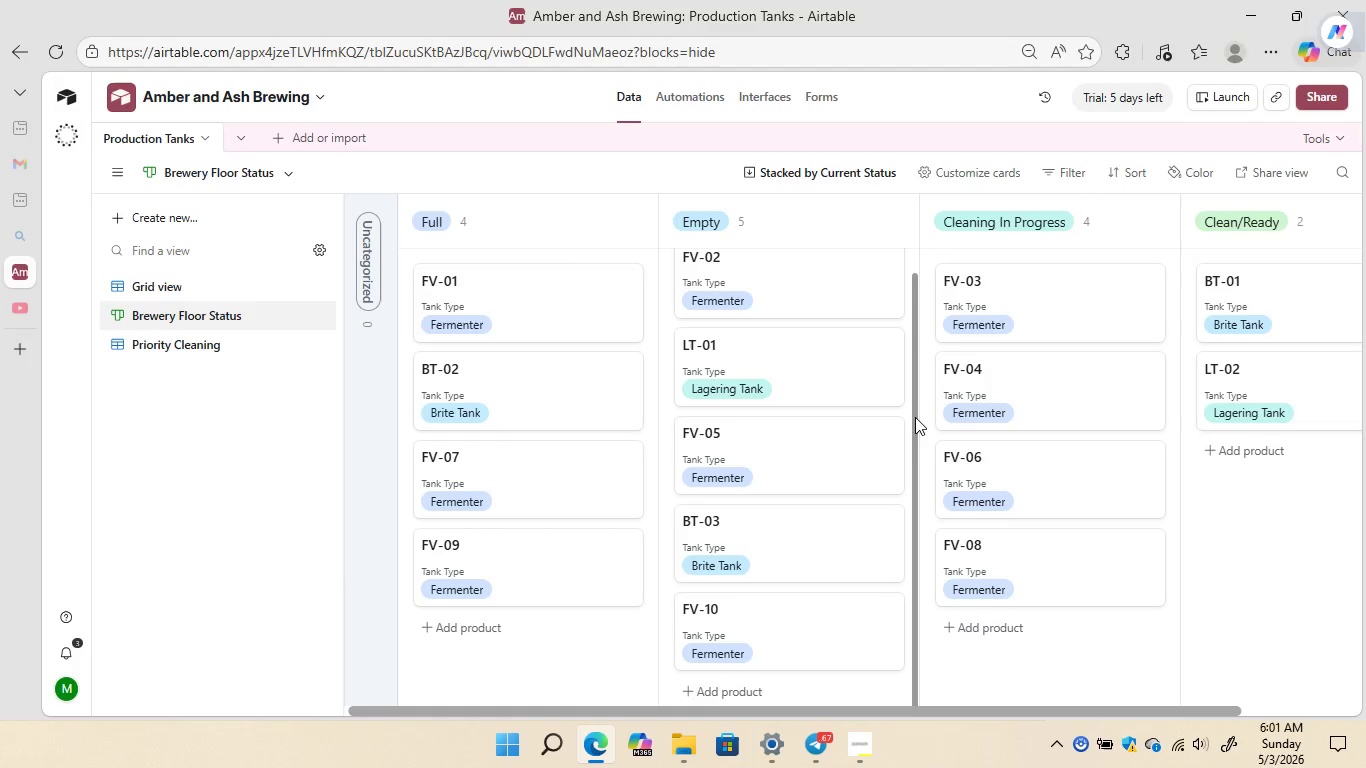 
left_click([915, 417])
 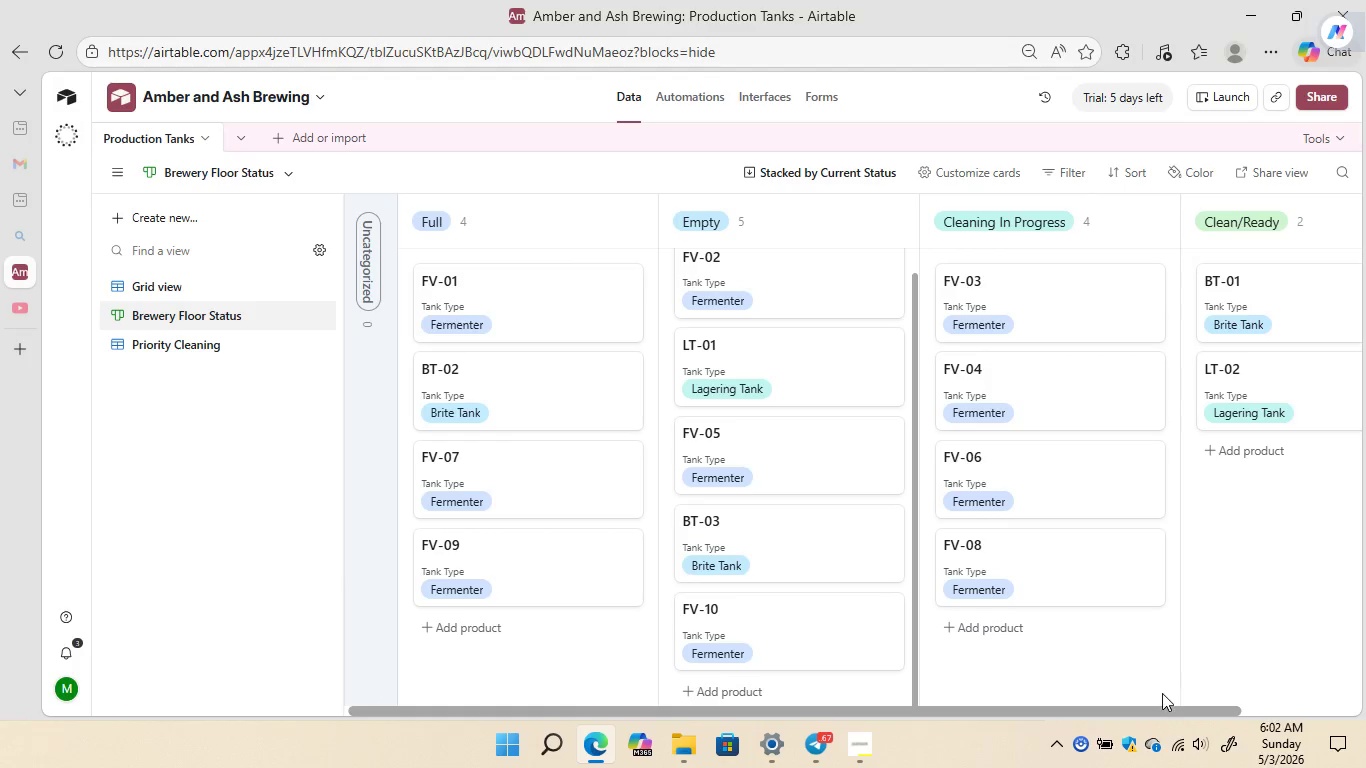 
left_click_drag(start_coordinate=[1157, 706], to_coordinate=[865, 707])
 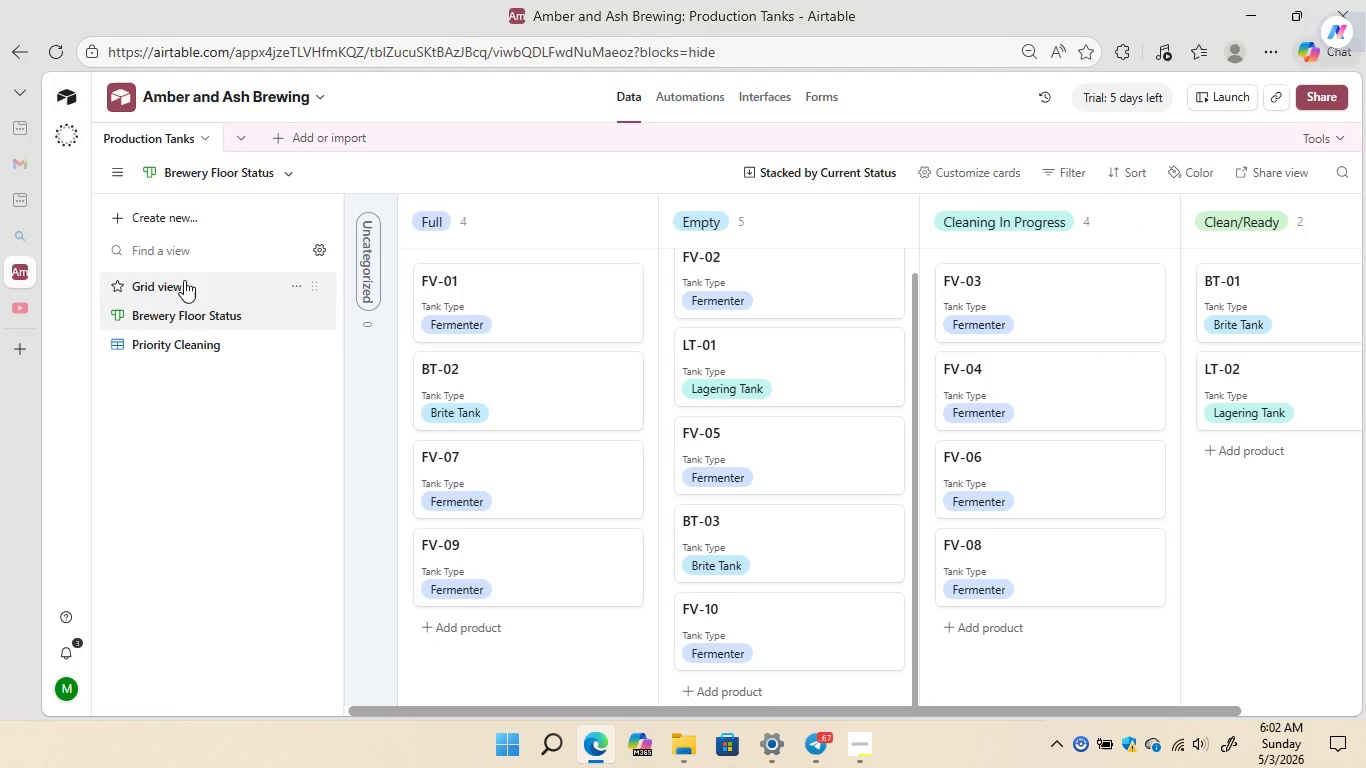 
left_click([181, 281])
 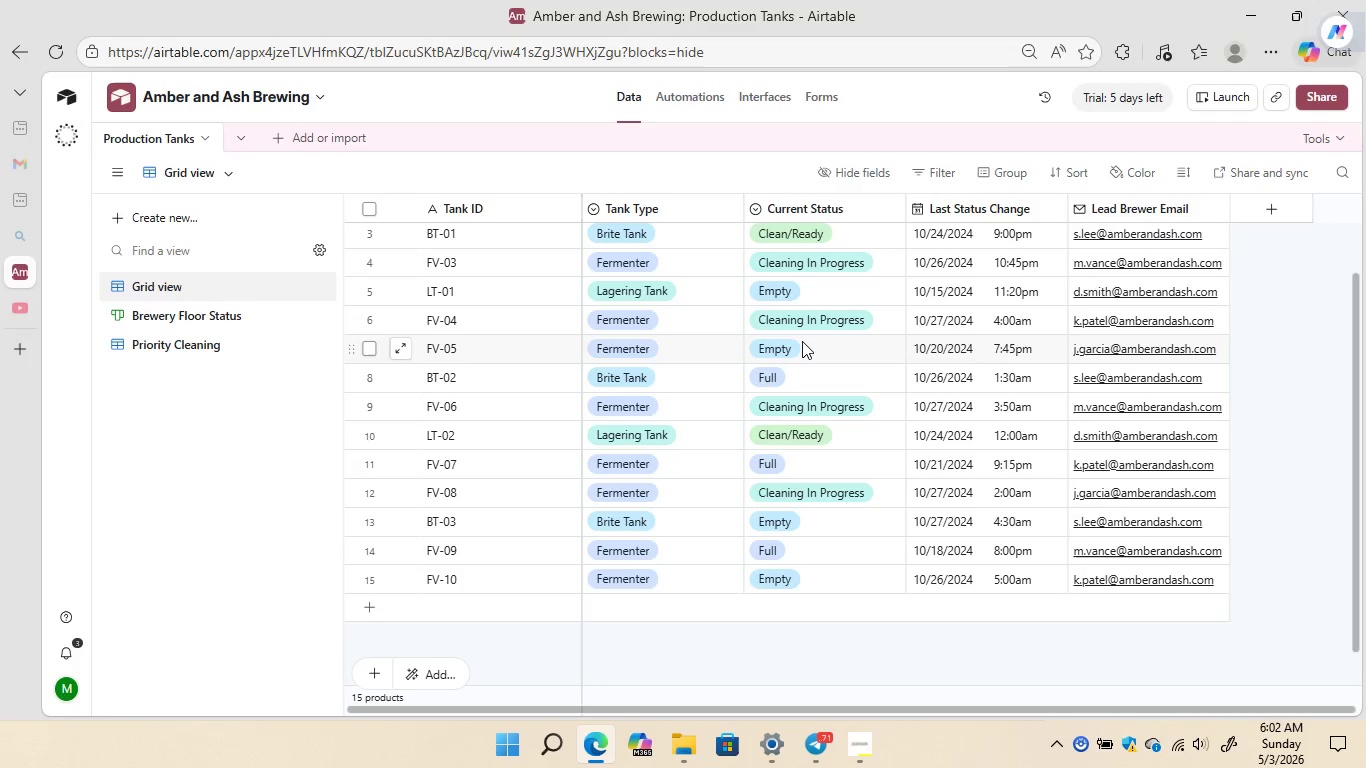 
wait(8.84)
 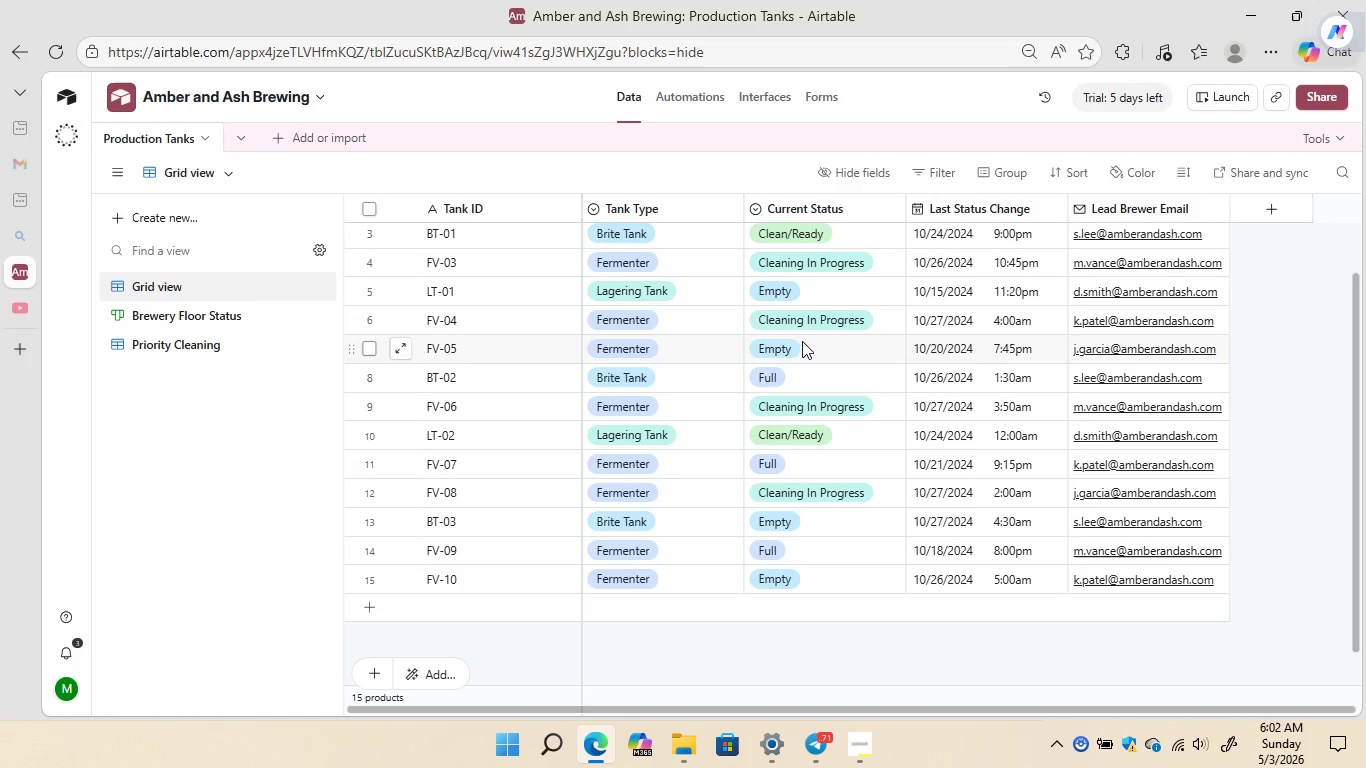 
left_click([846, 674])